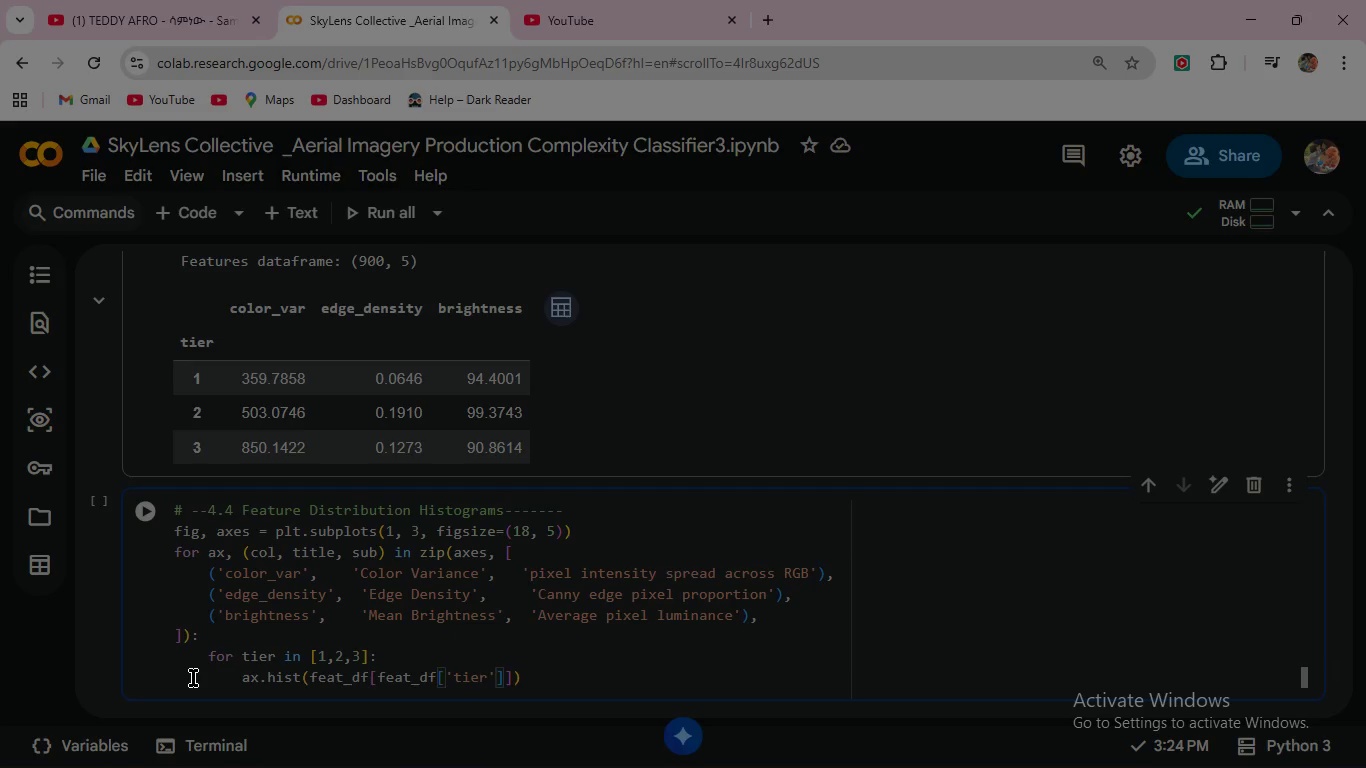 
key(ArrowRight)
 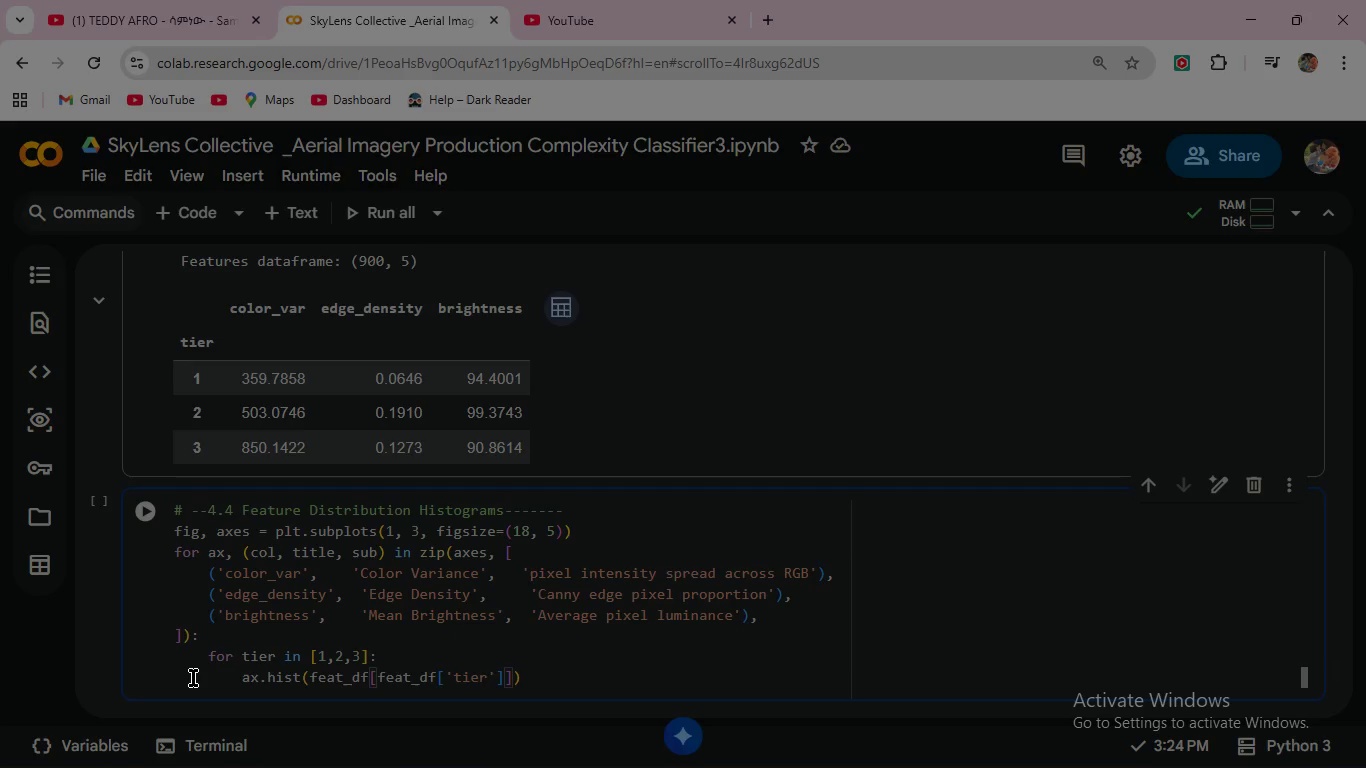 
key(ArrowLeft)
 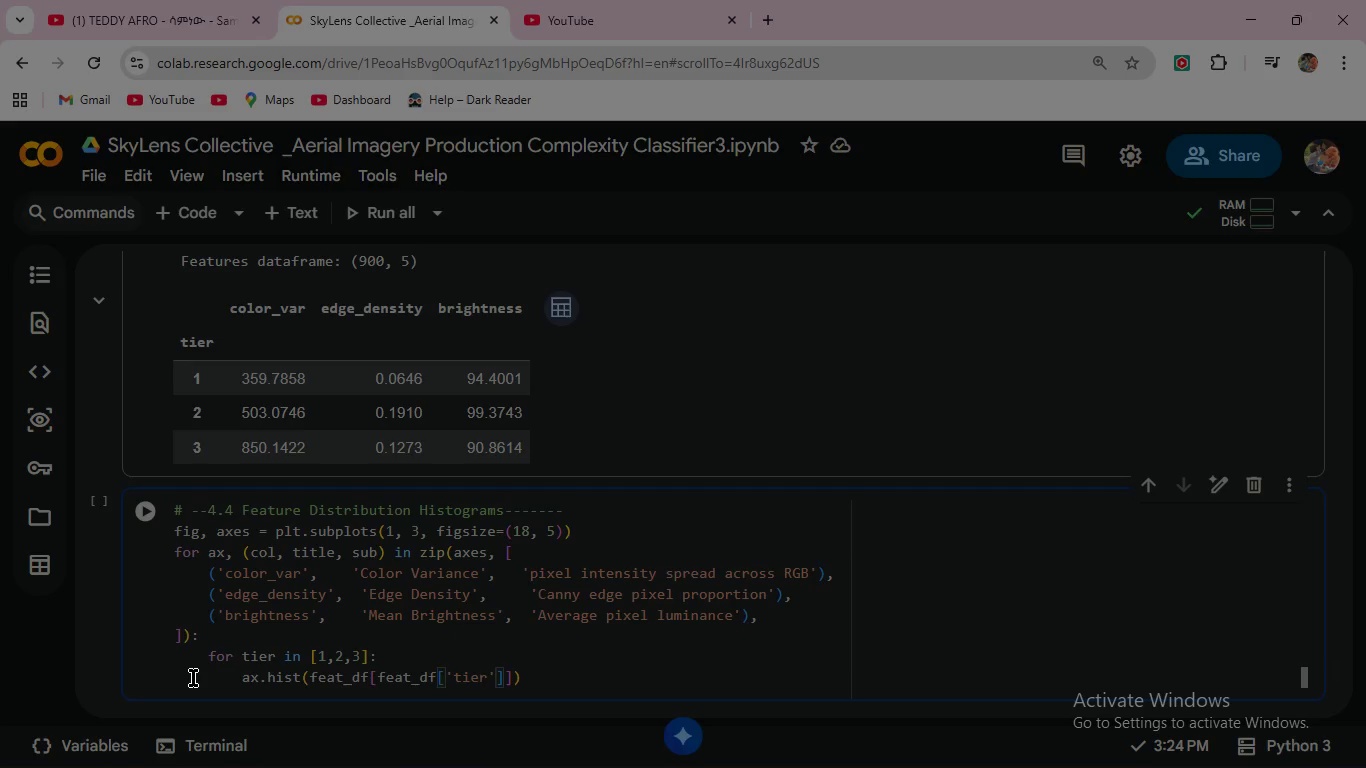 
key(Equal)
 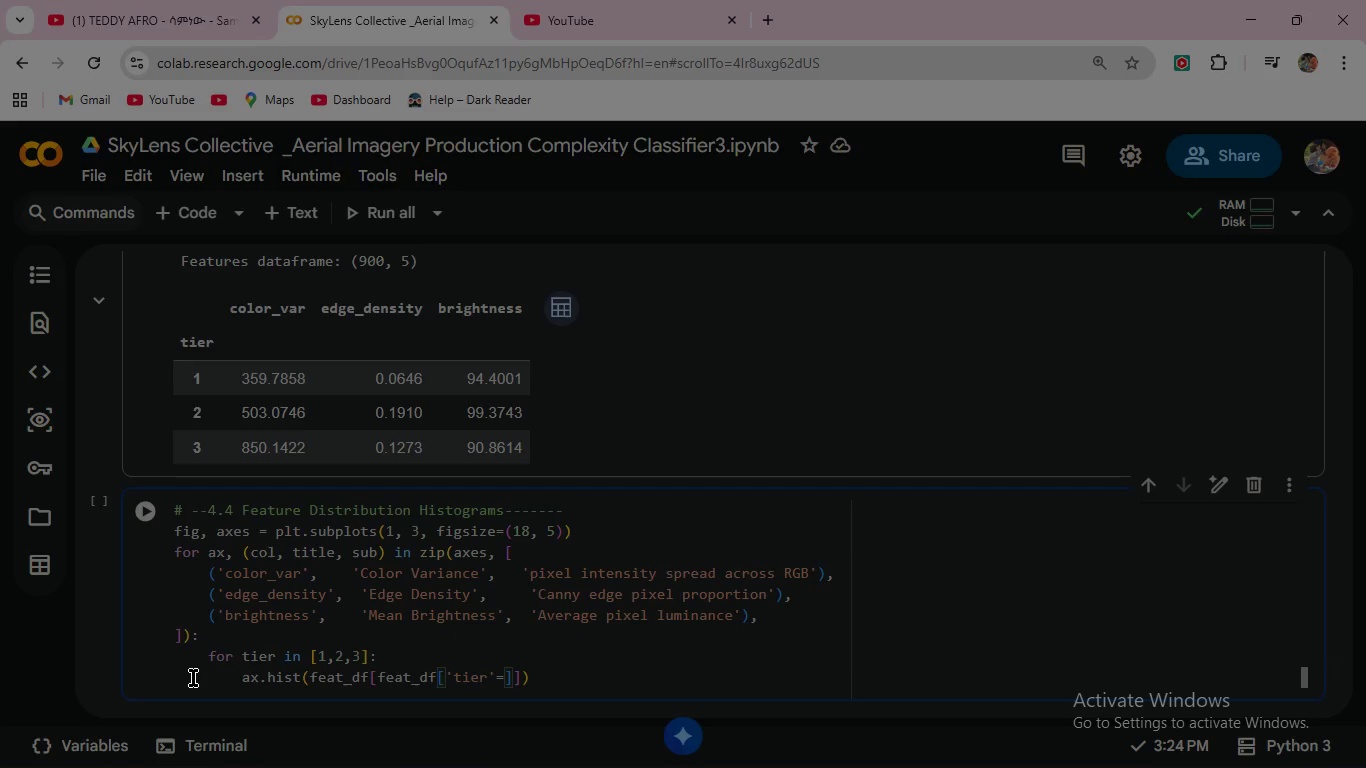 
key(Backspace)
 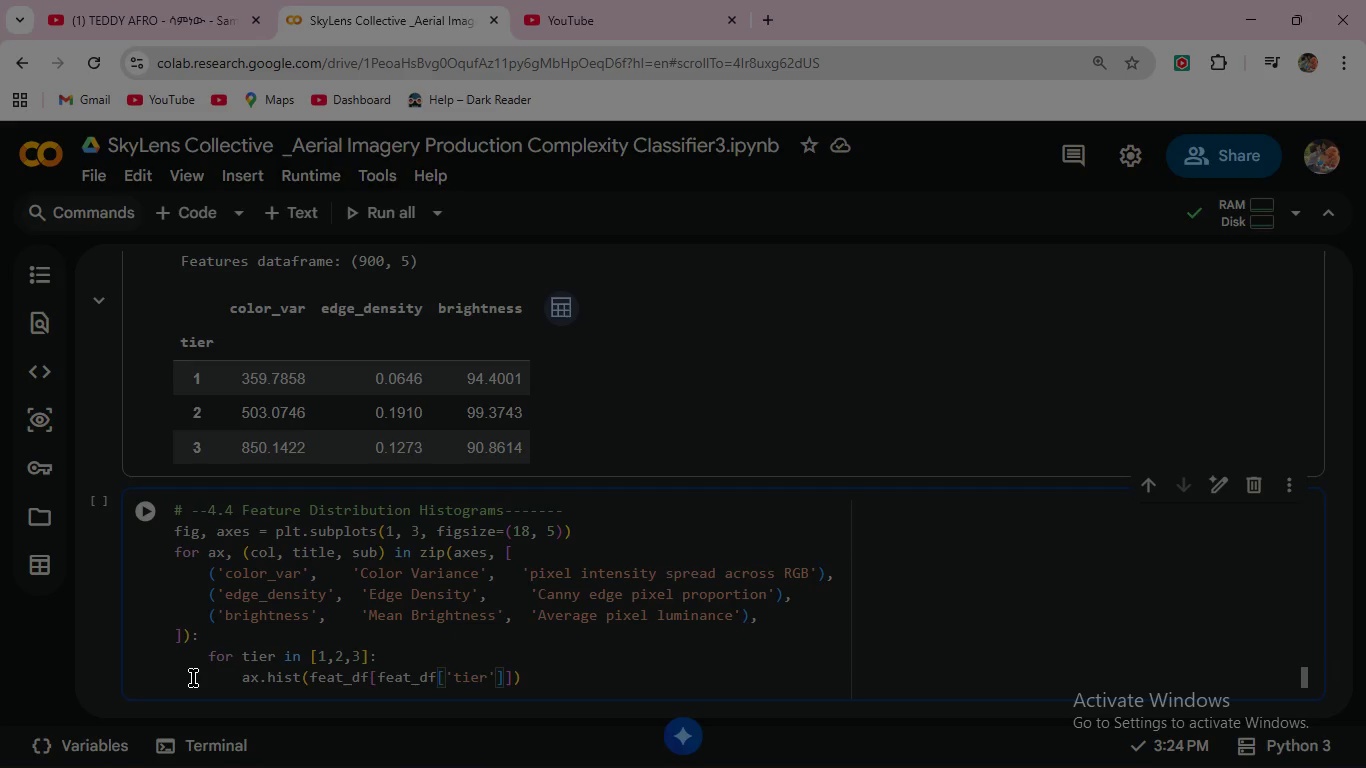 
key(ArrowRight)
 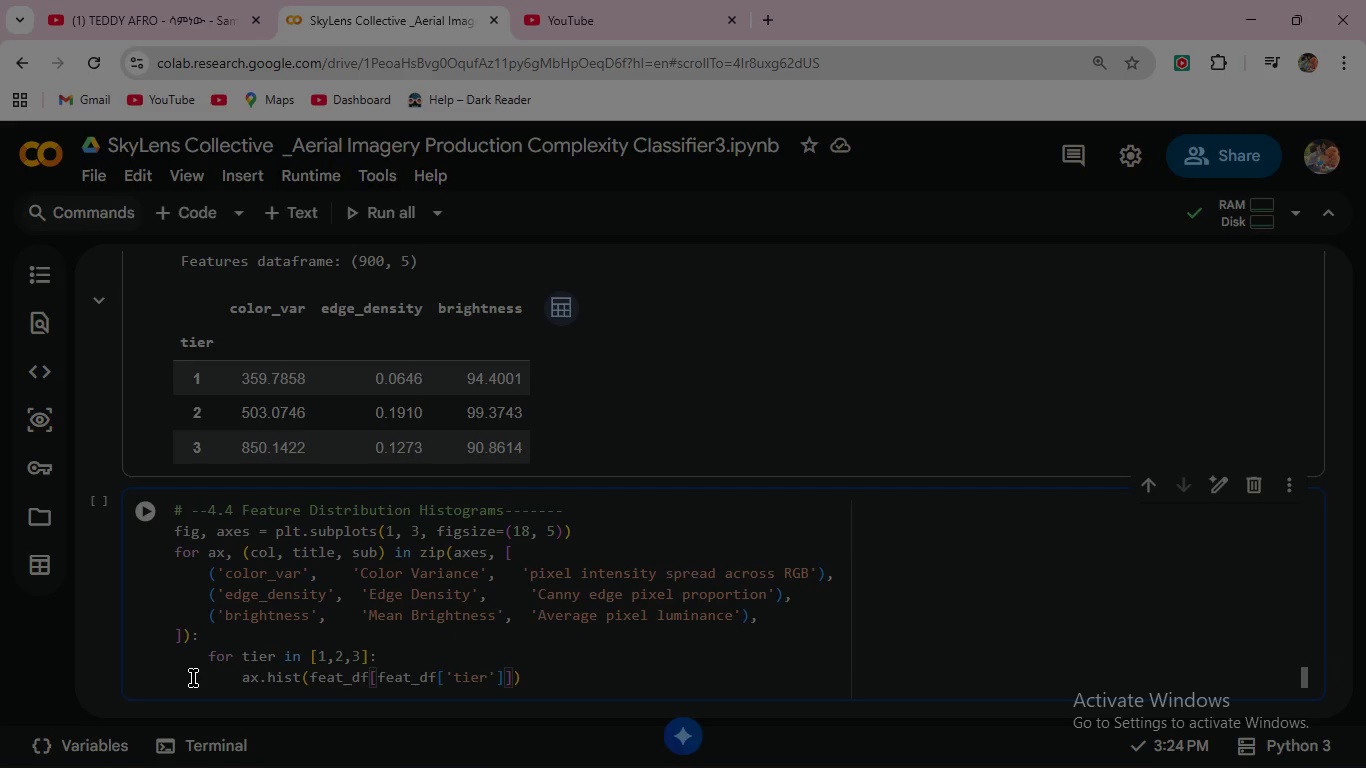 
key(Equal)
 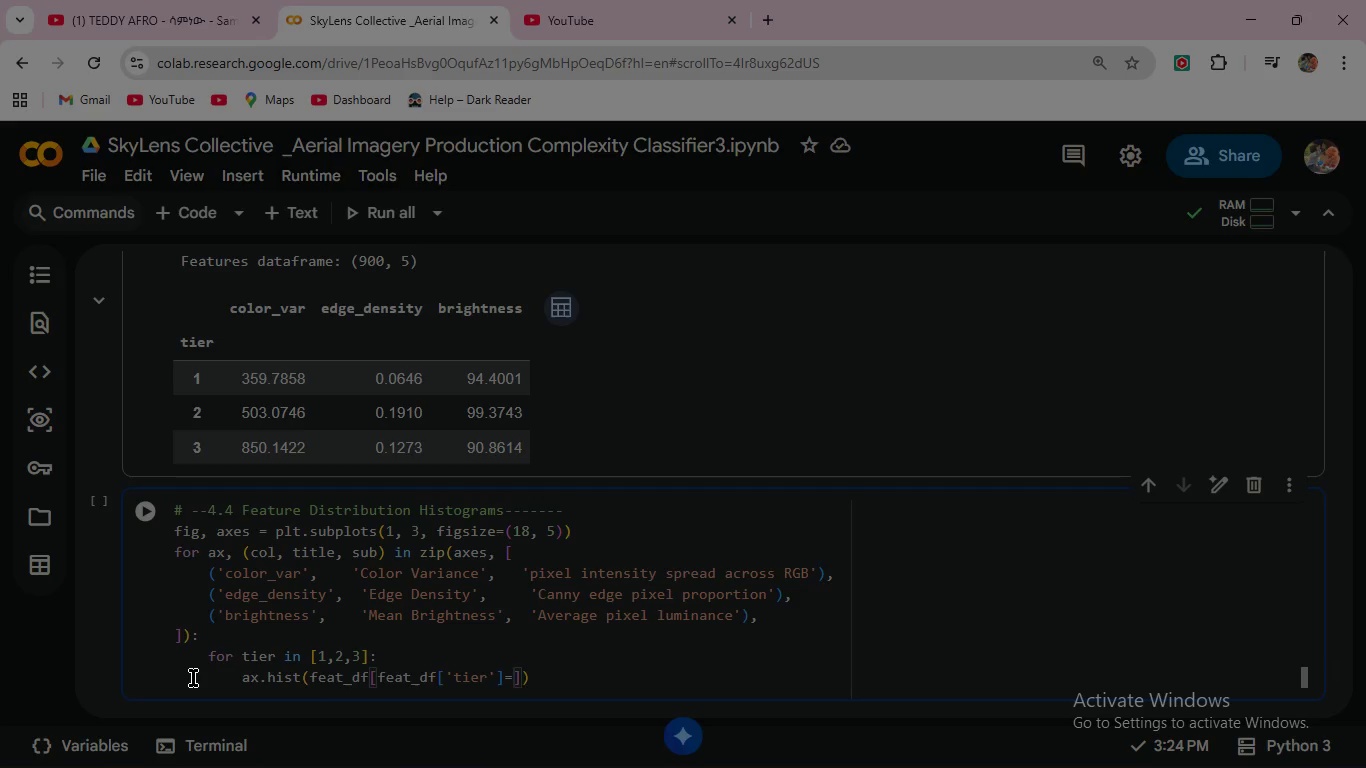 
key(Equal)
 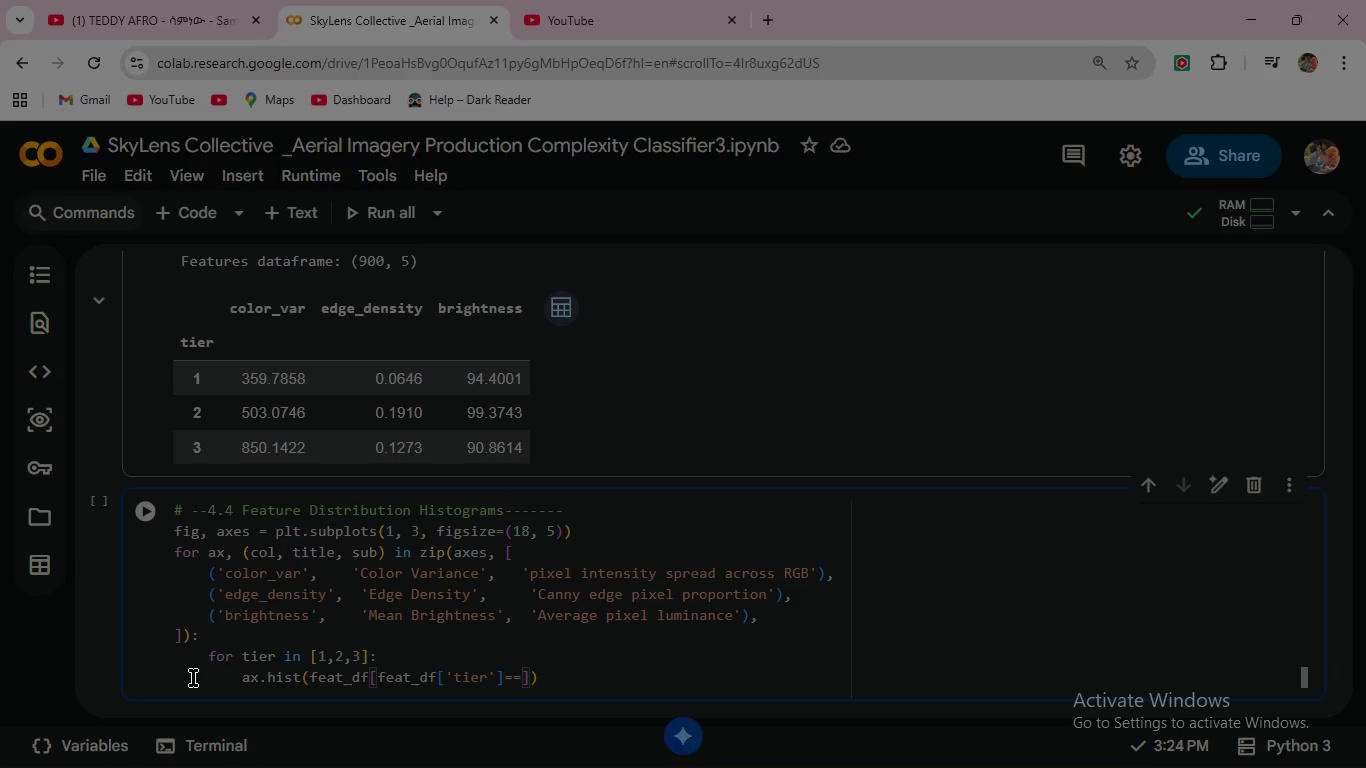 
type(ti)
 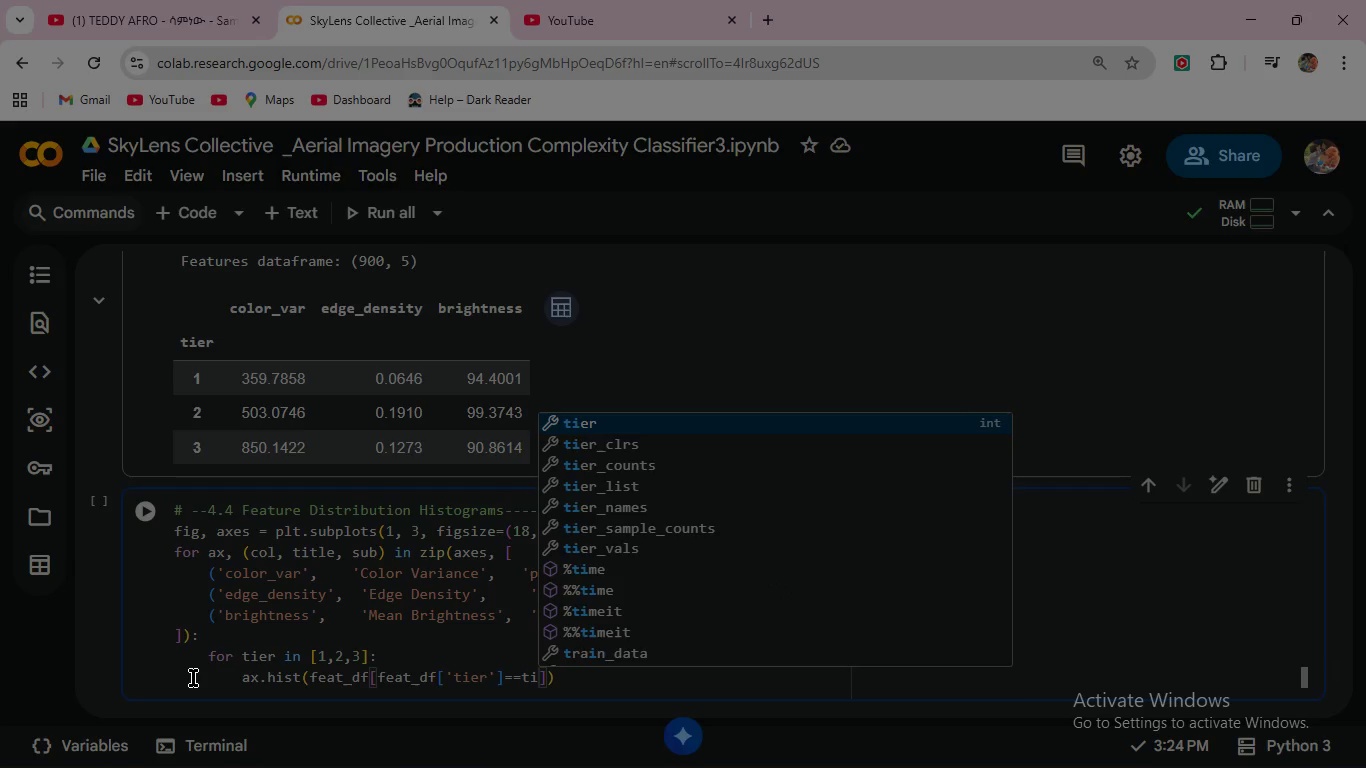 
key(Enter)
 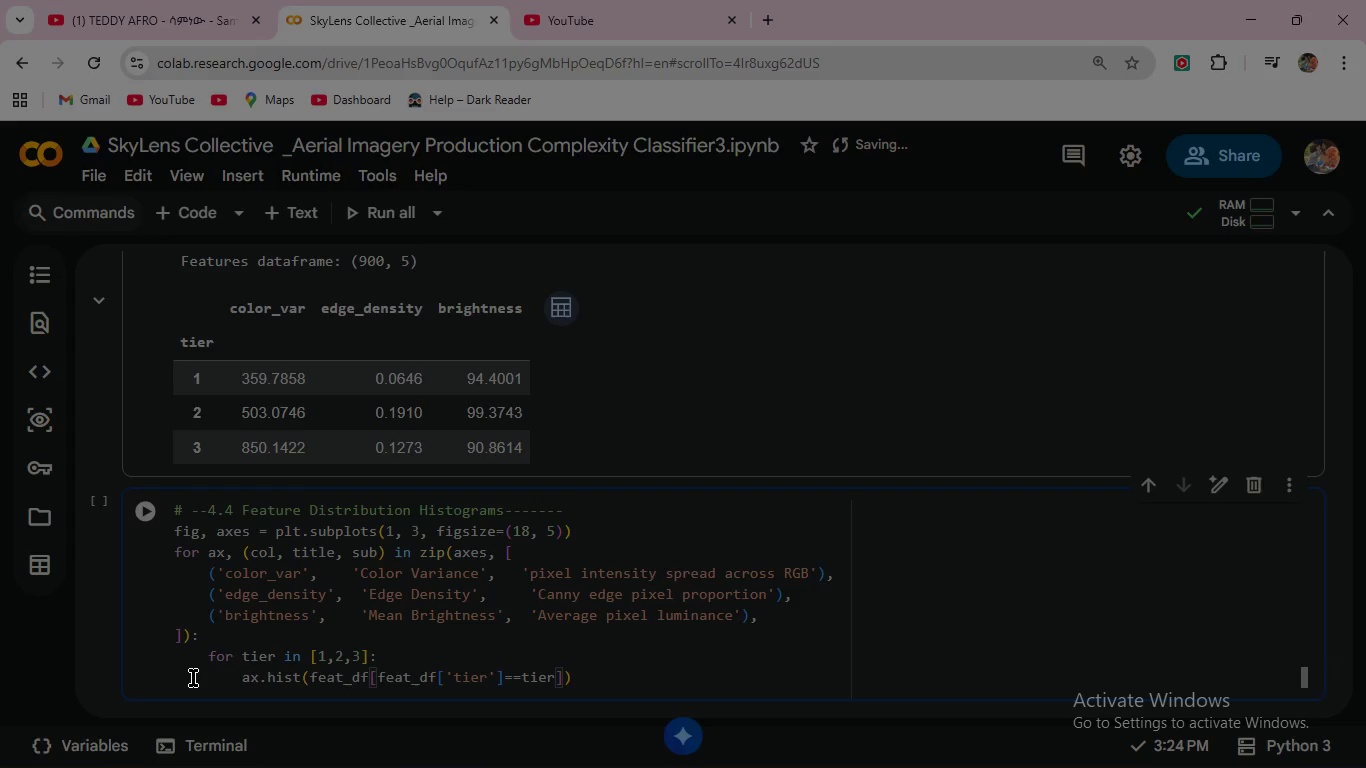 
key(ArrowRight)
 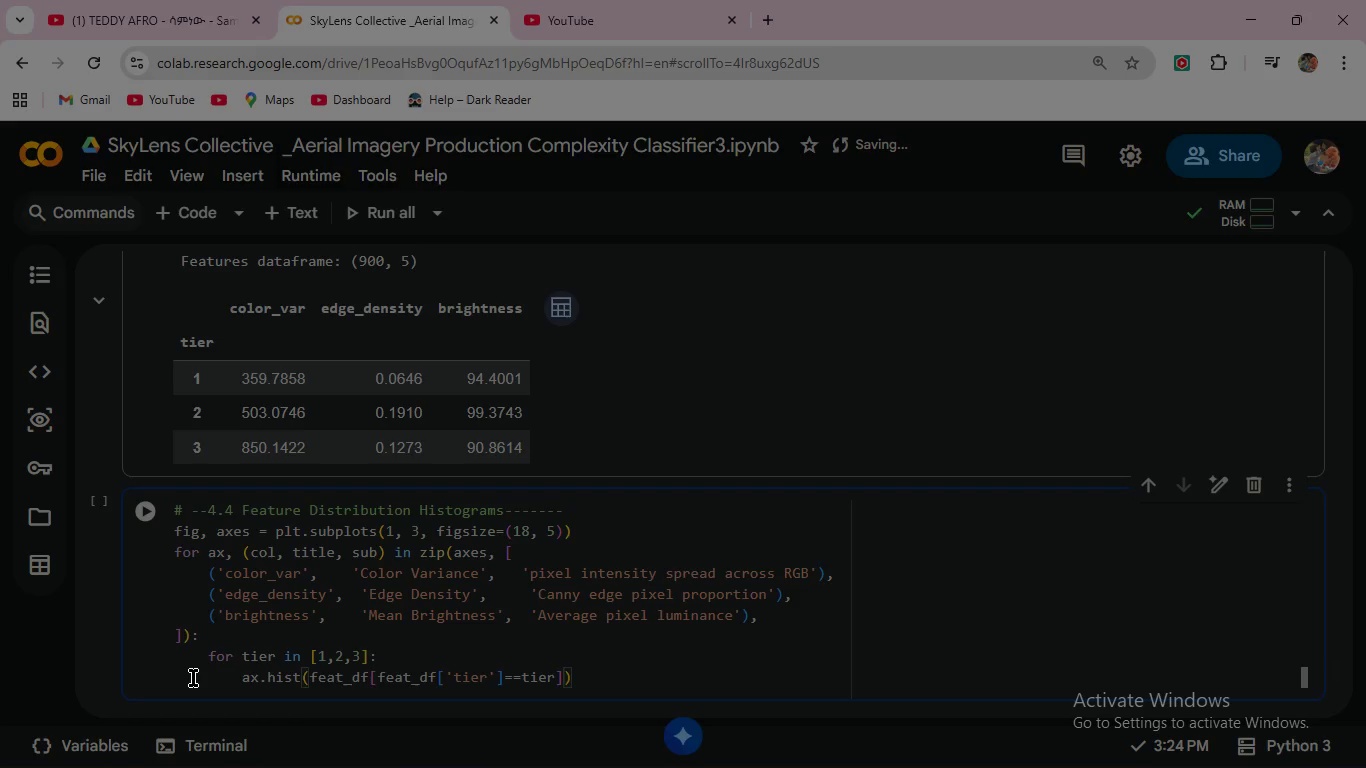 
type([col)
 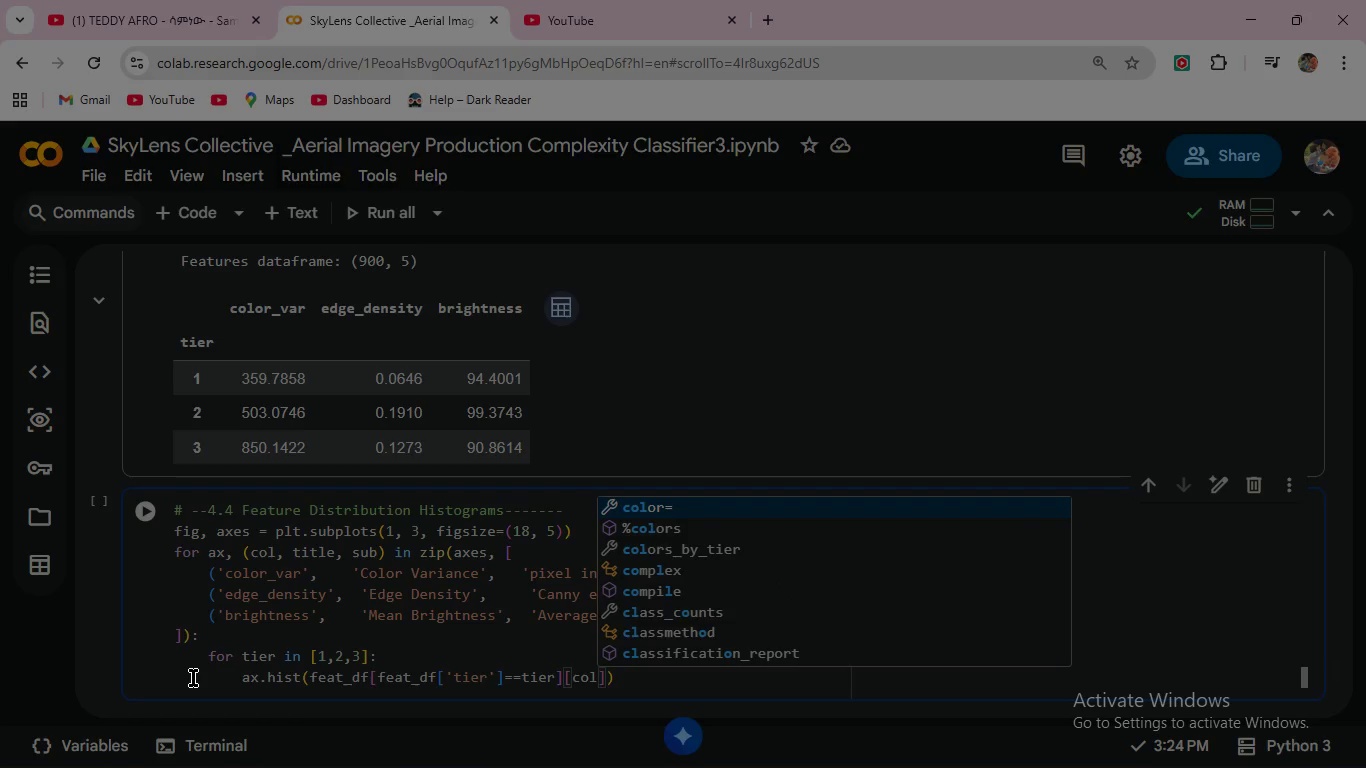 
key(ArrowRight)
 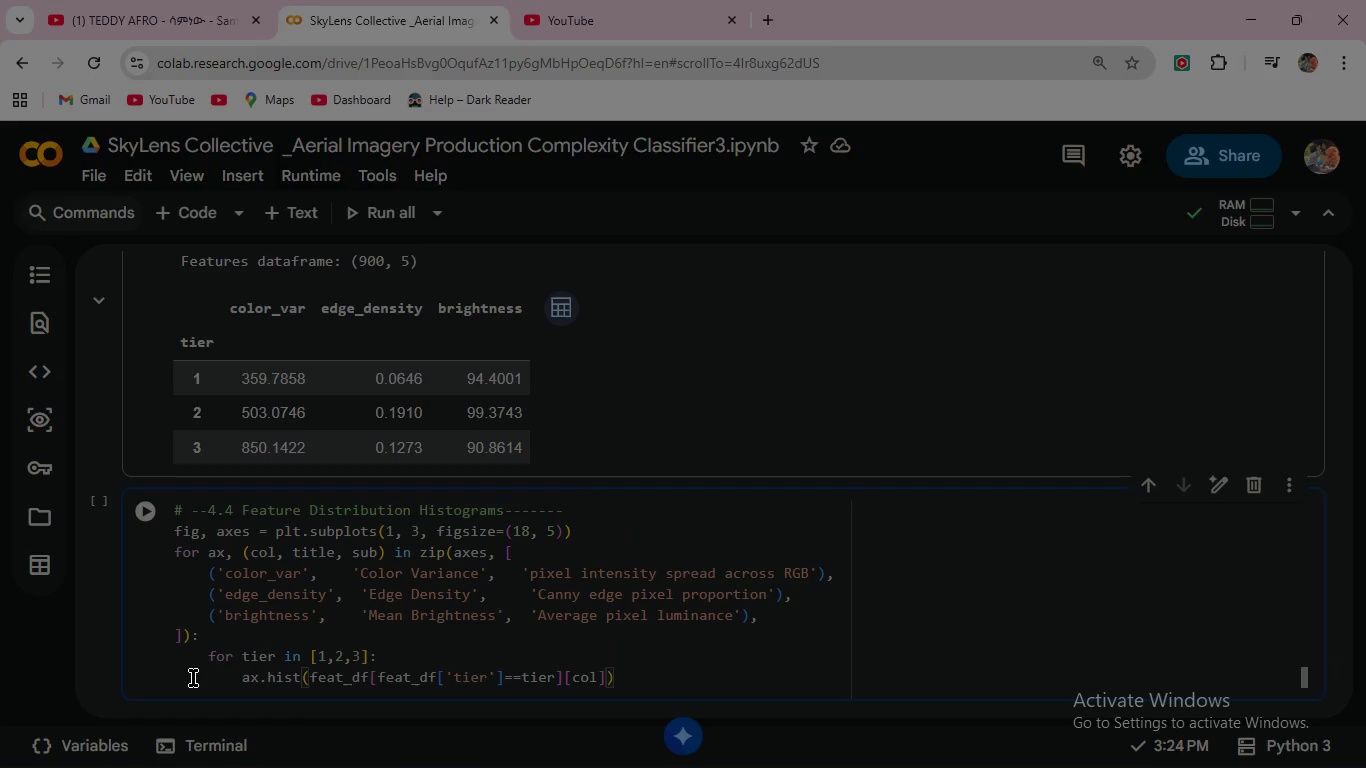 
type(, bins)
 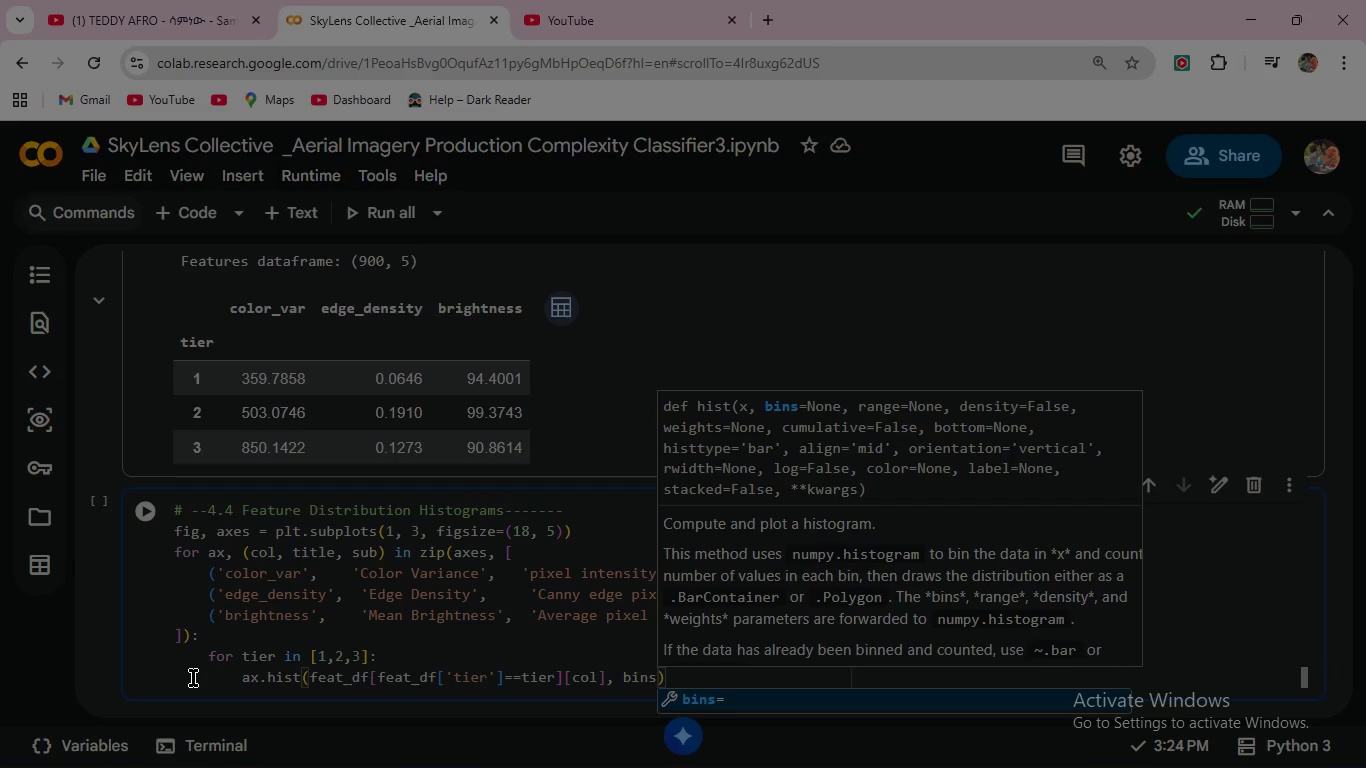 
key(Enter)
 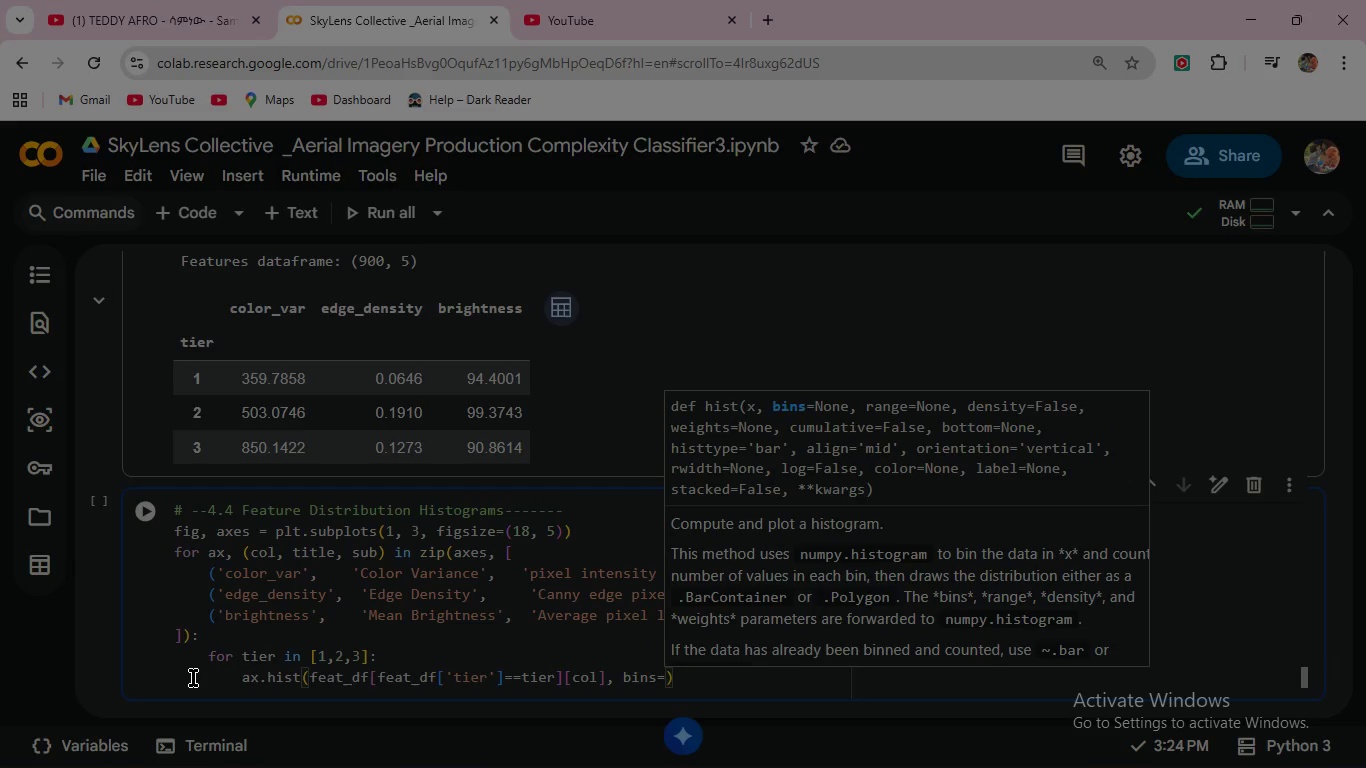 
type(30,)
 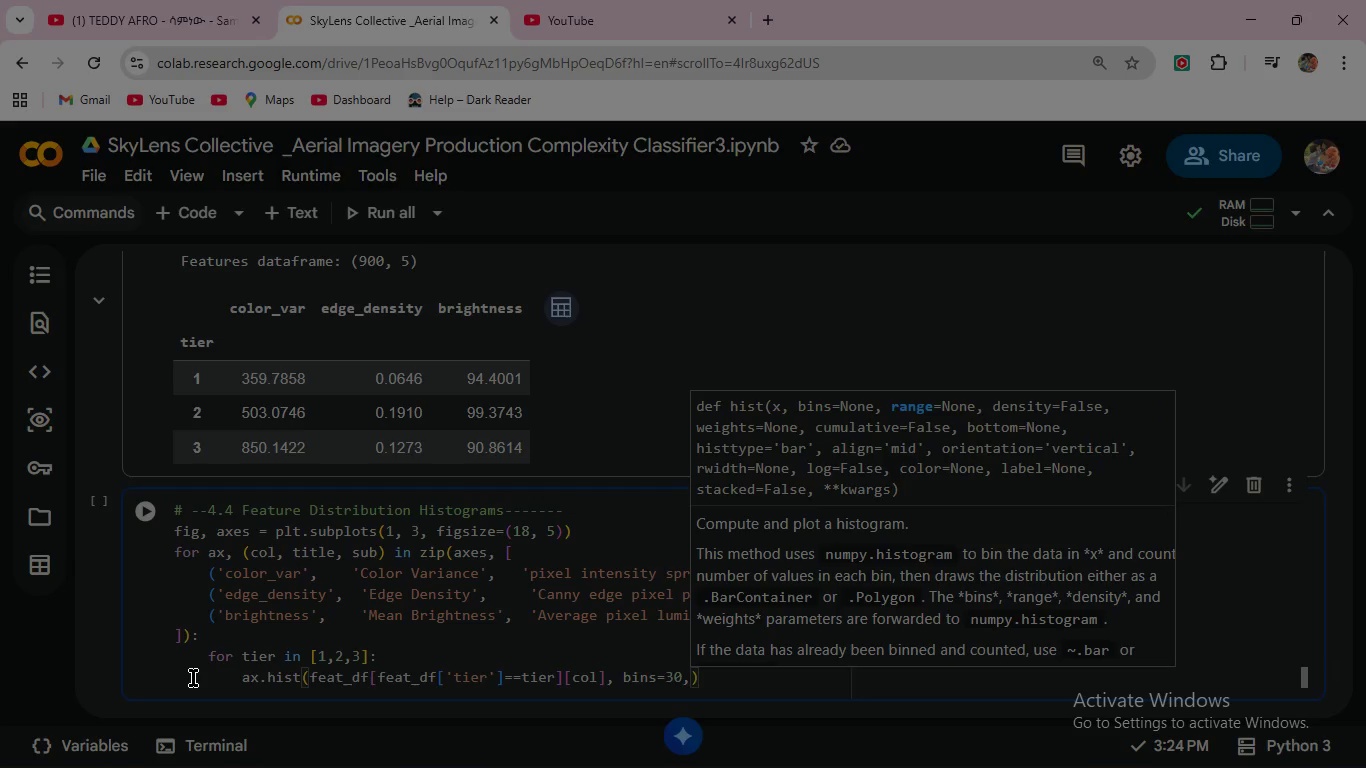 
key(Enter)
 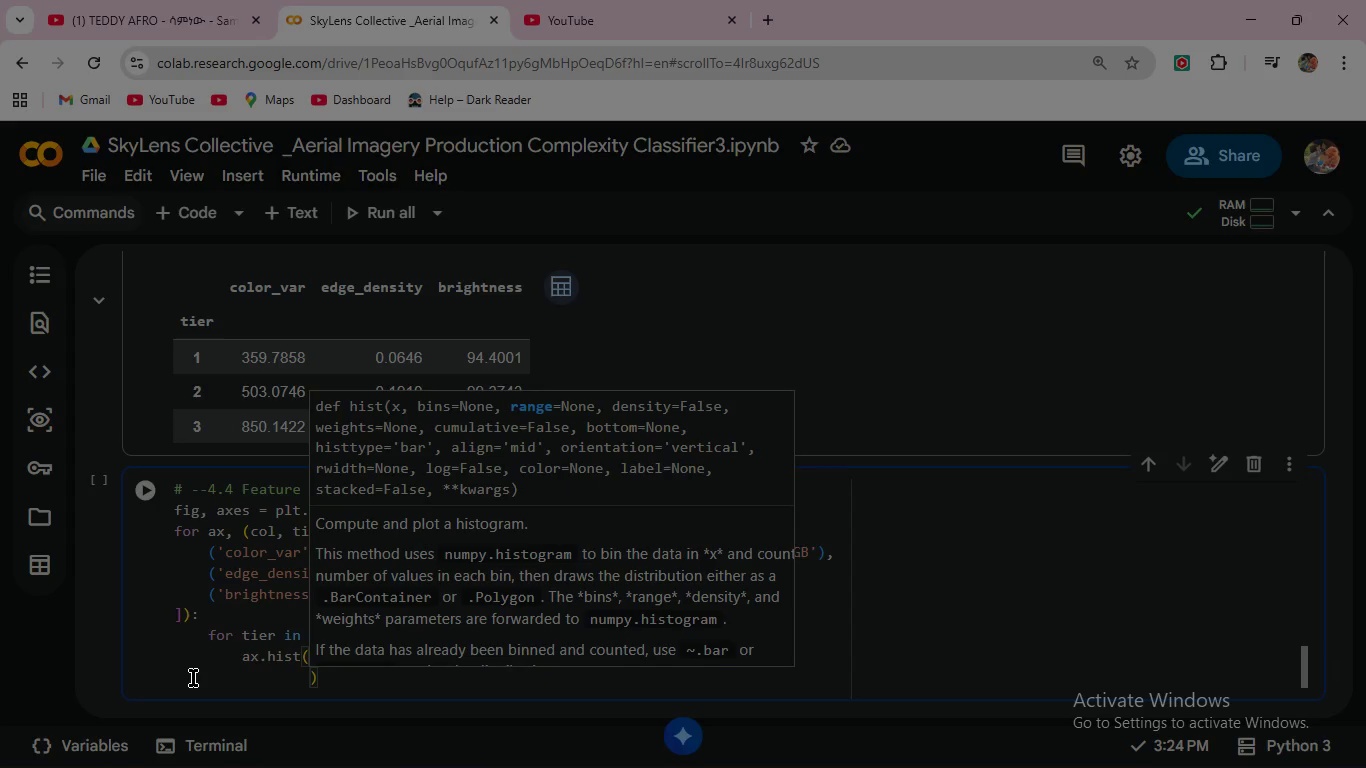 
wait(5.67)
 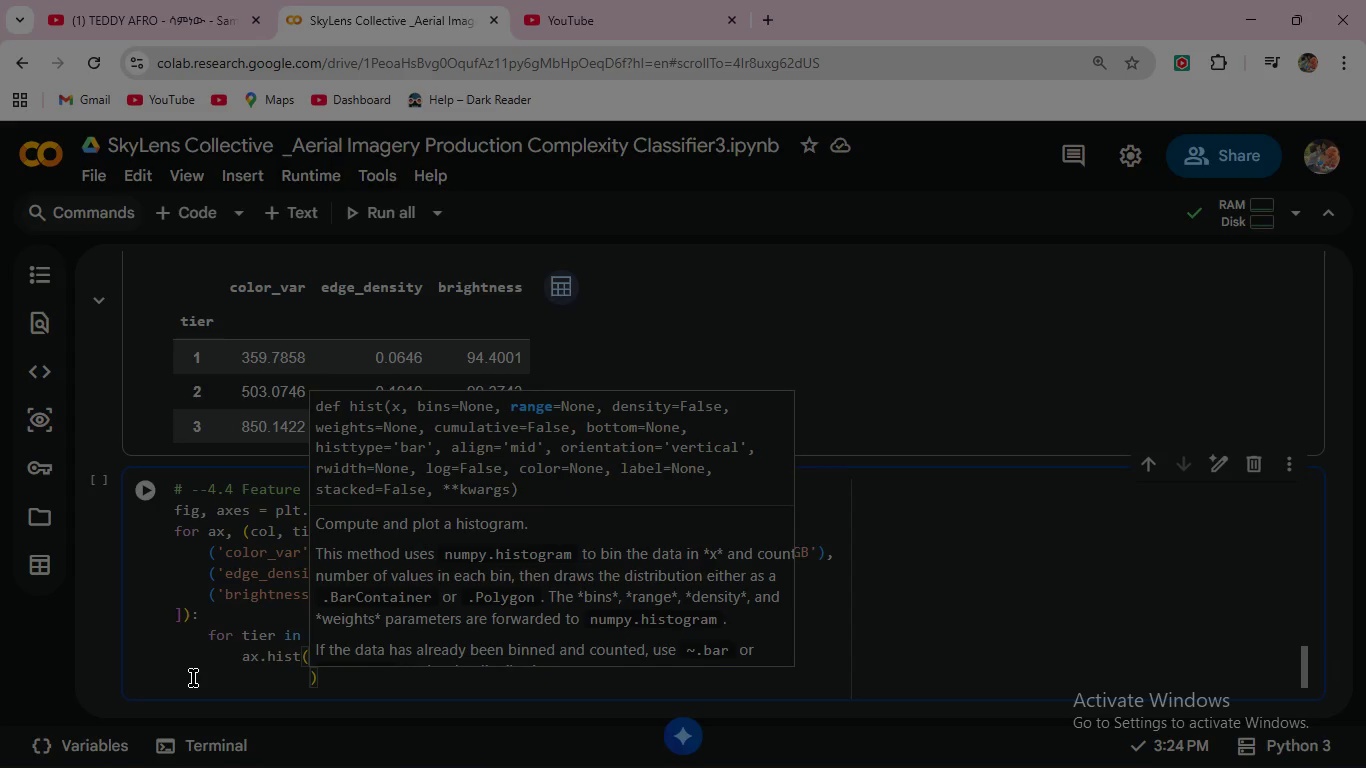 
type(alpha)
 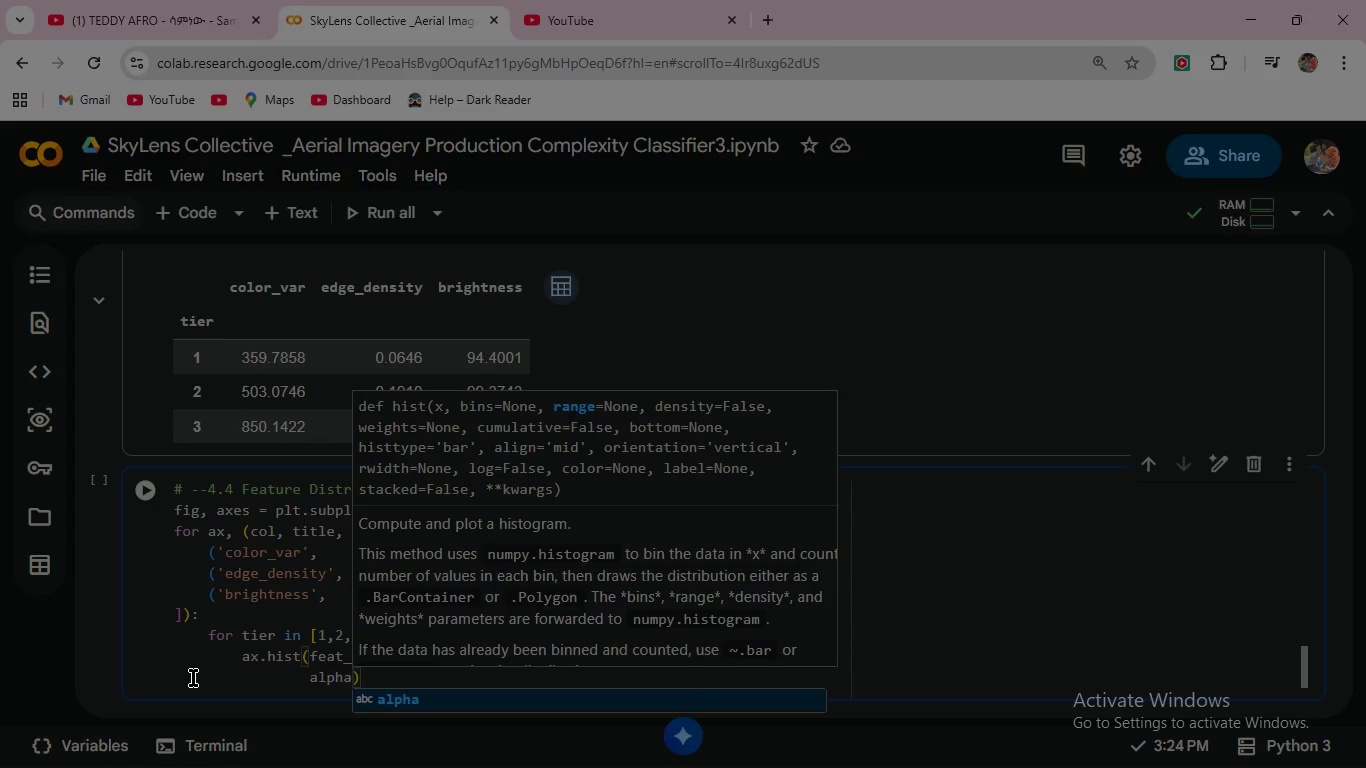 
key(Enter)
 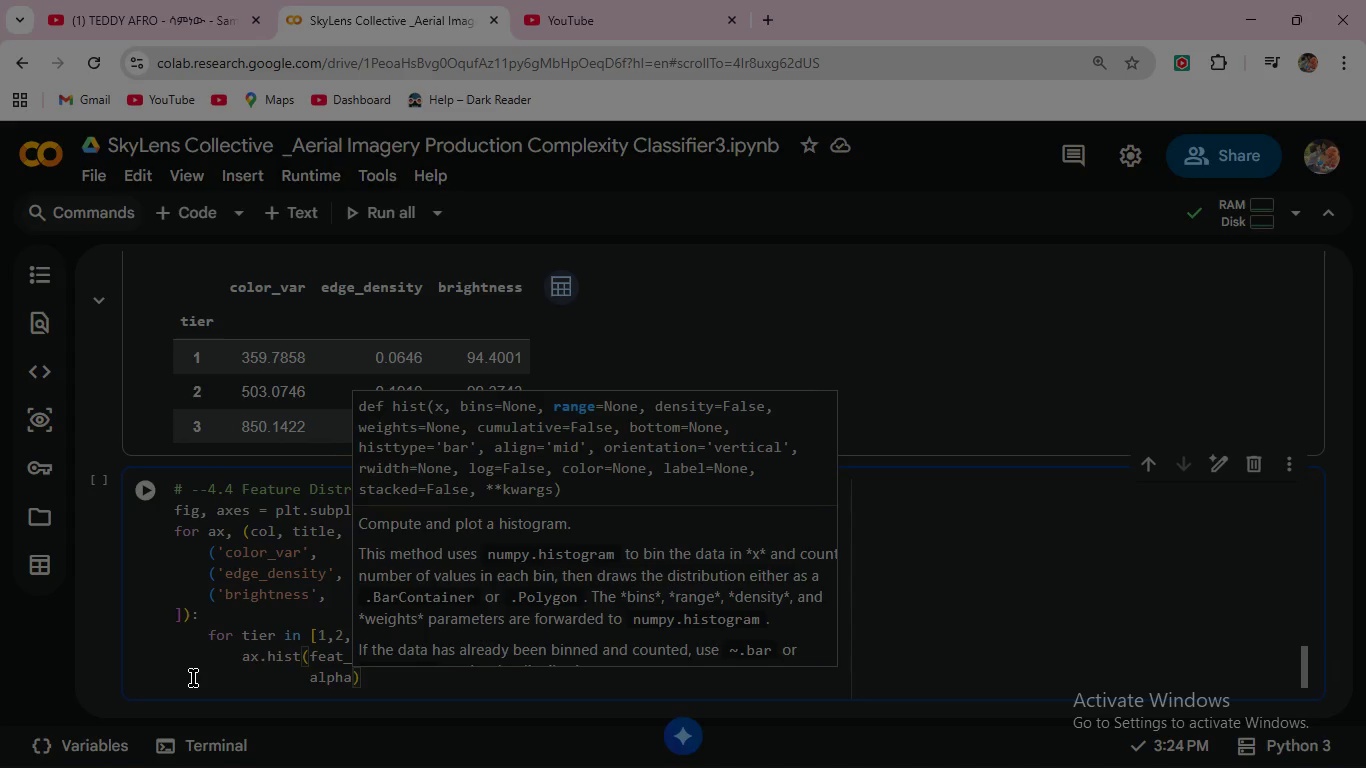 
type(=0.65, color=T)
 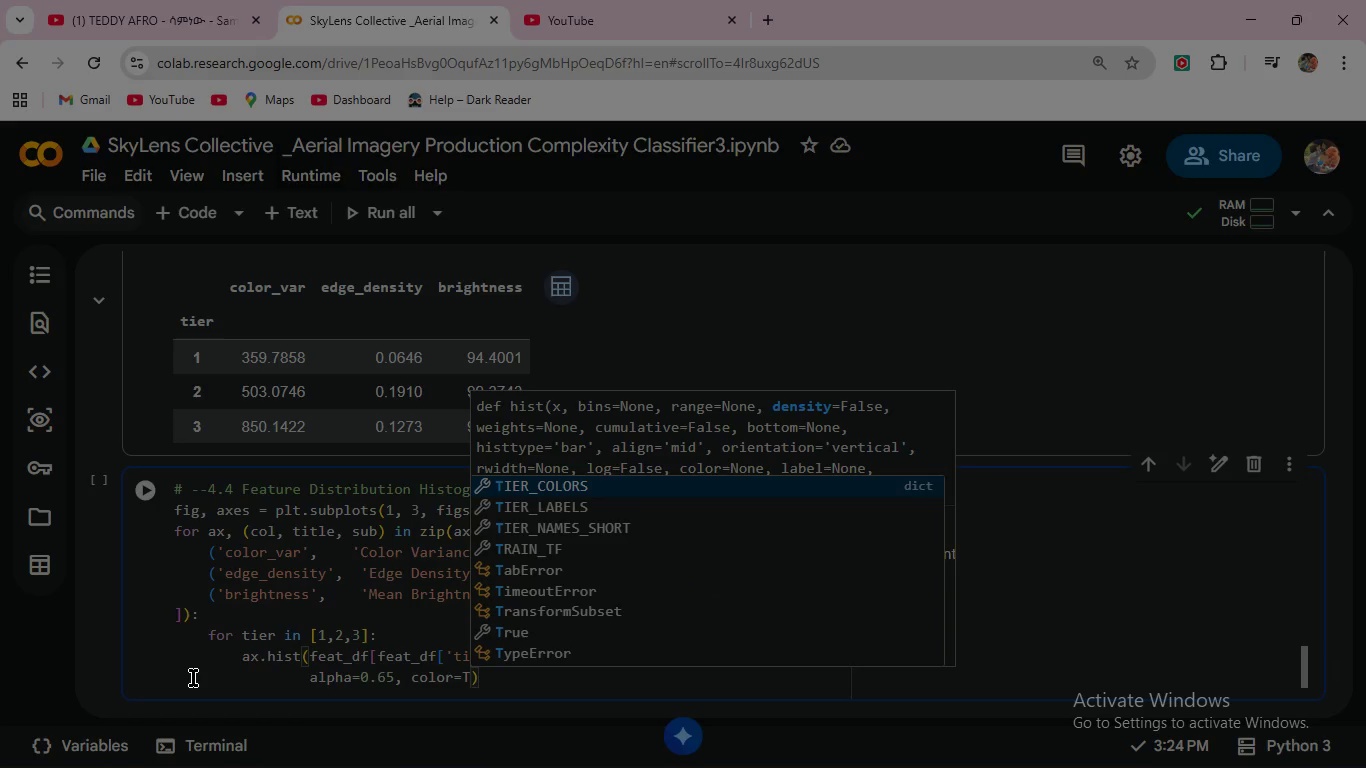 
wait(6.72)
 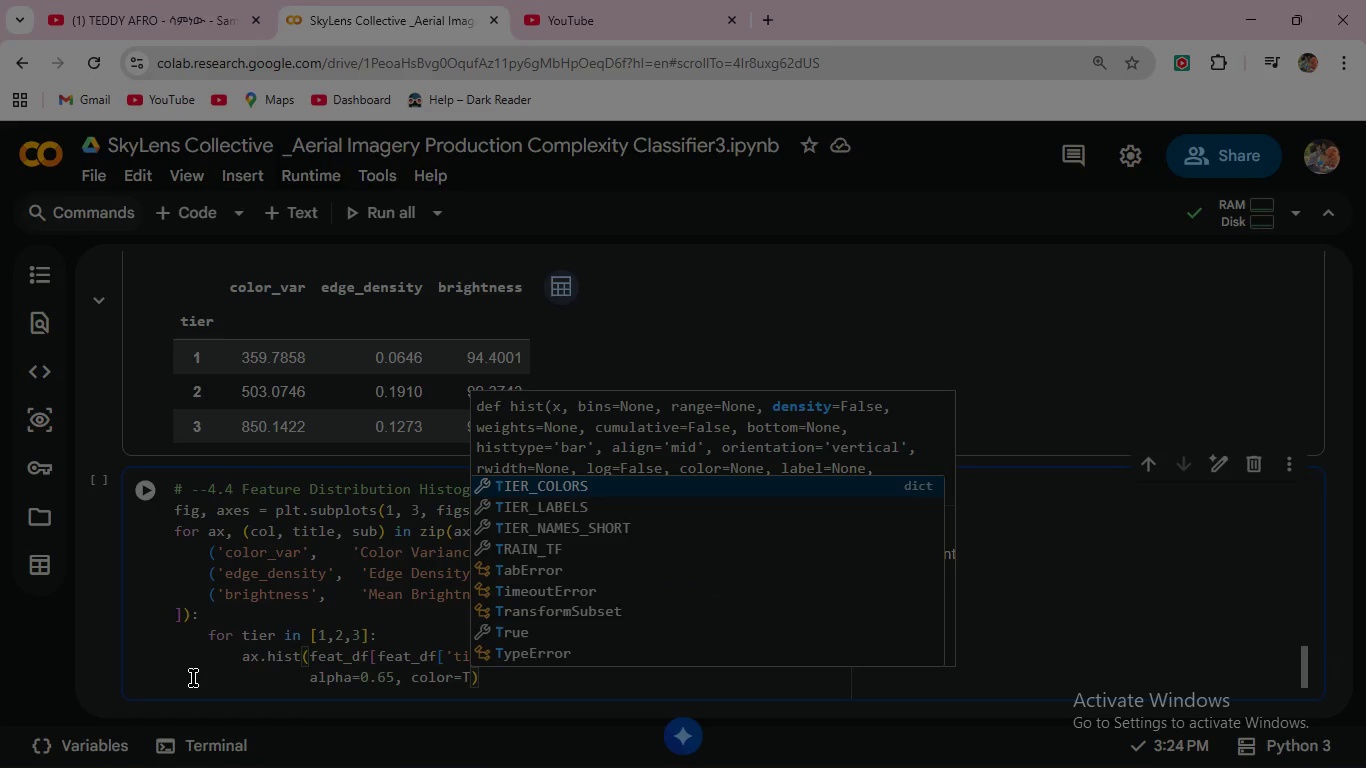 
key(Enter)
 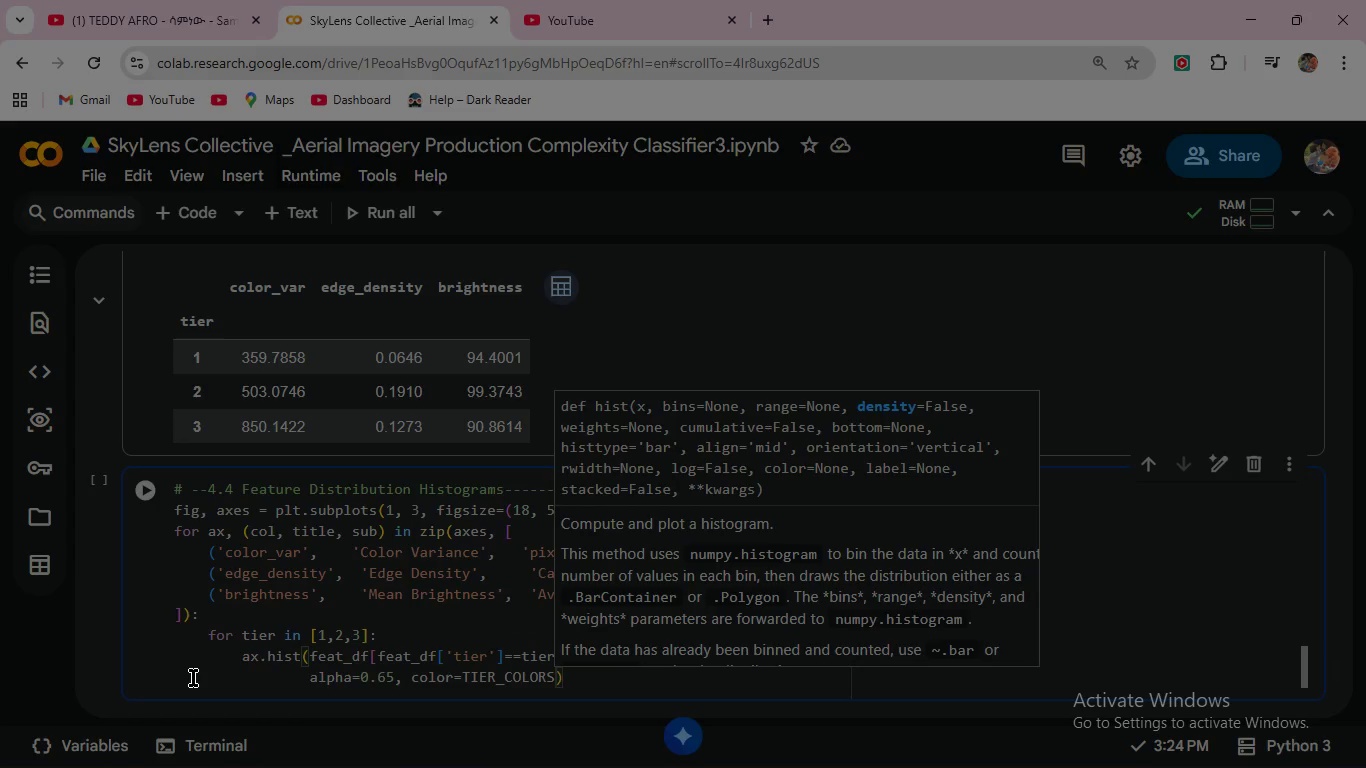 
type([tier)
 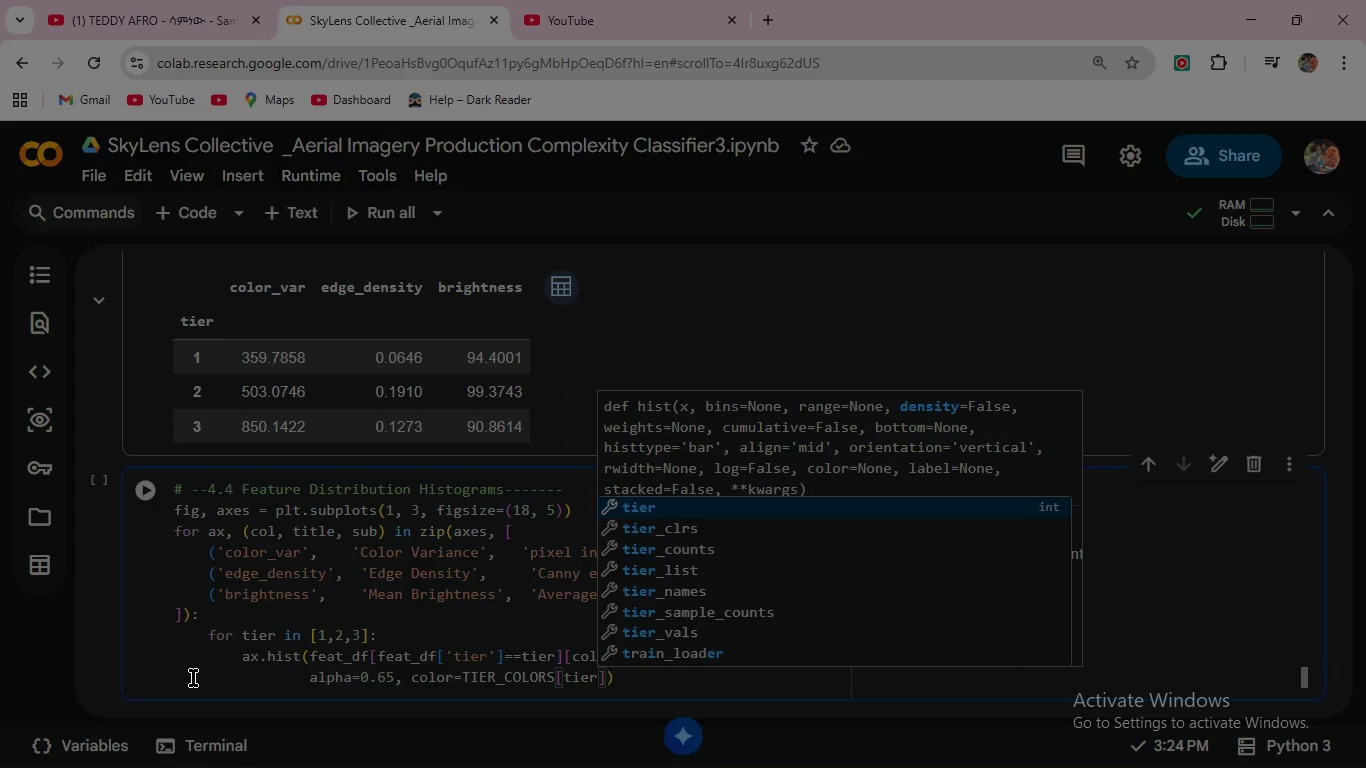 
key(ArrowRight)
 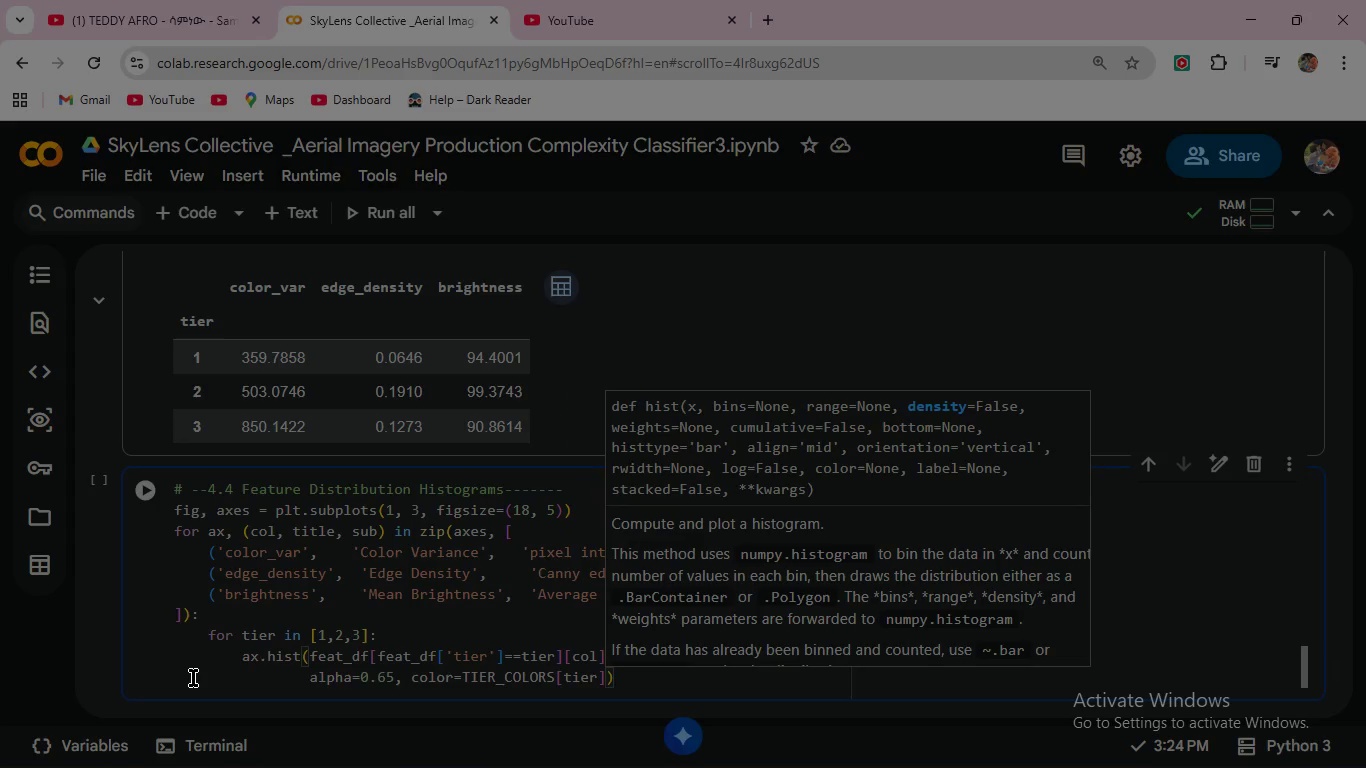 
type(, label=)
 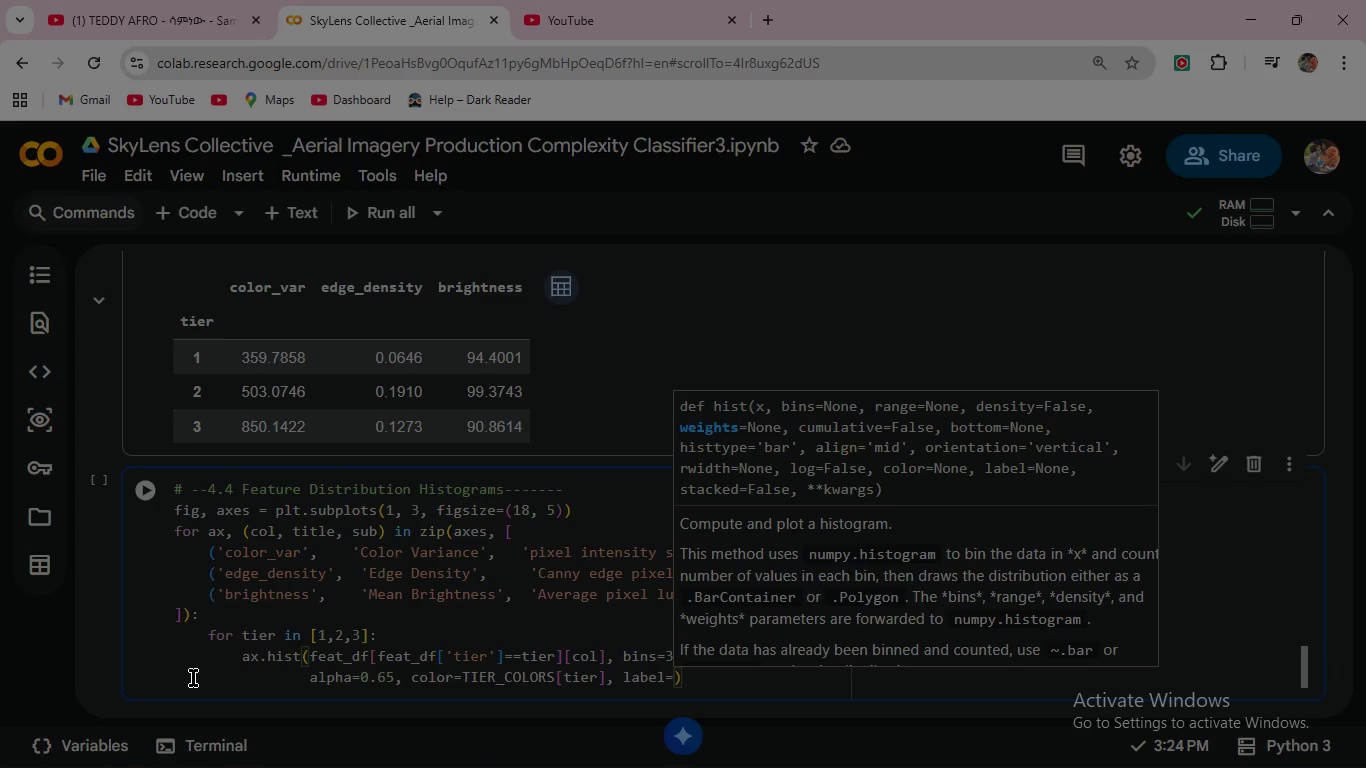 
key(Shift+T)
 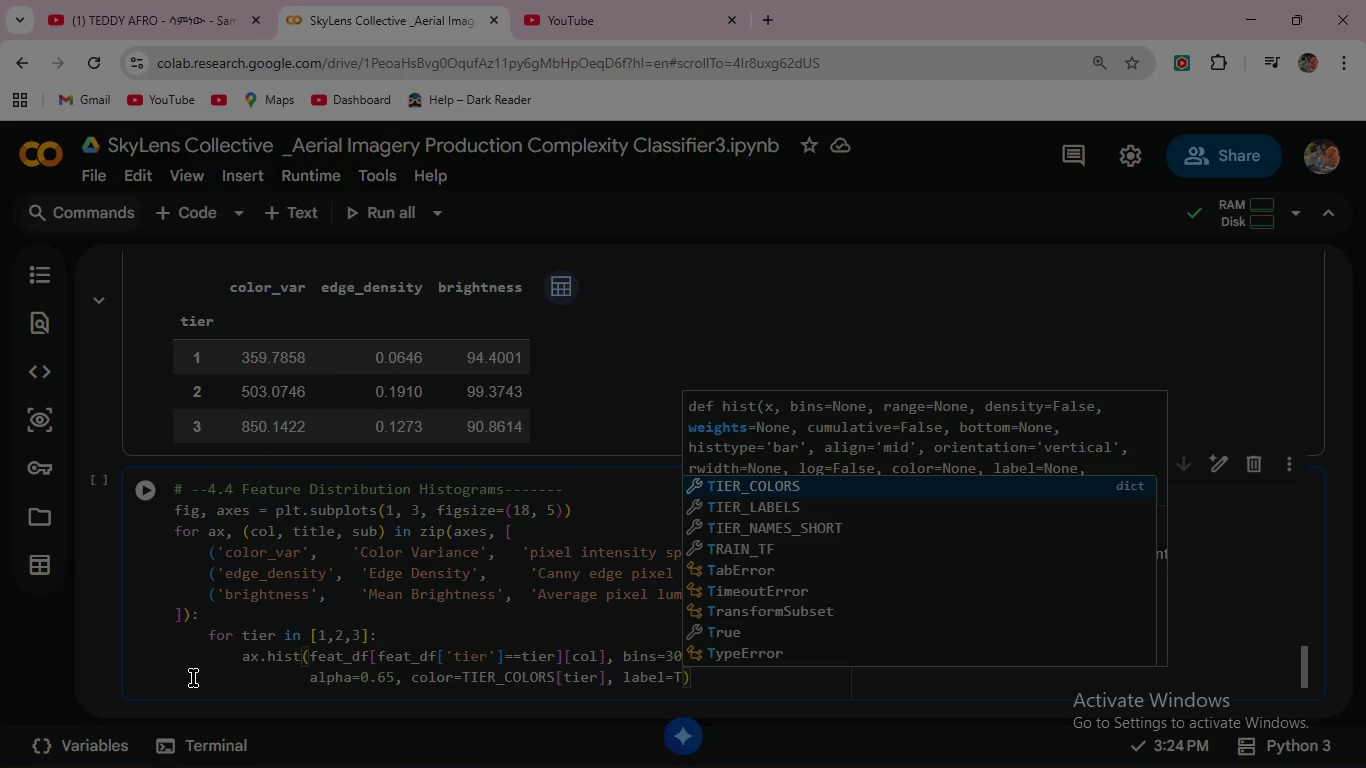 
key(ArrowDown)
 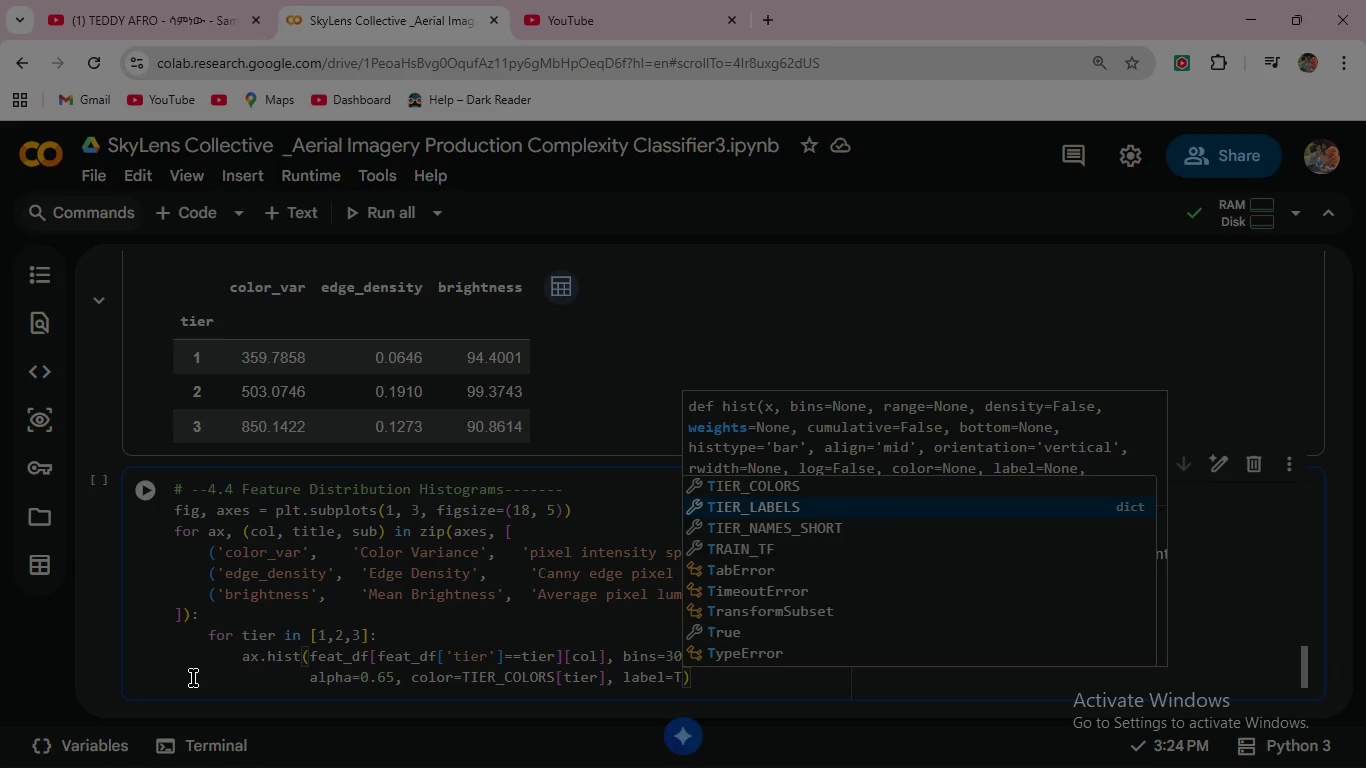 
key(Enter)
 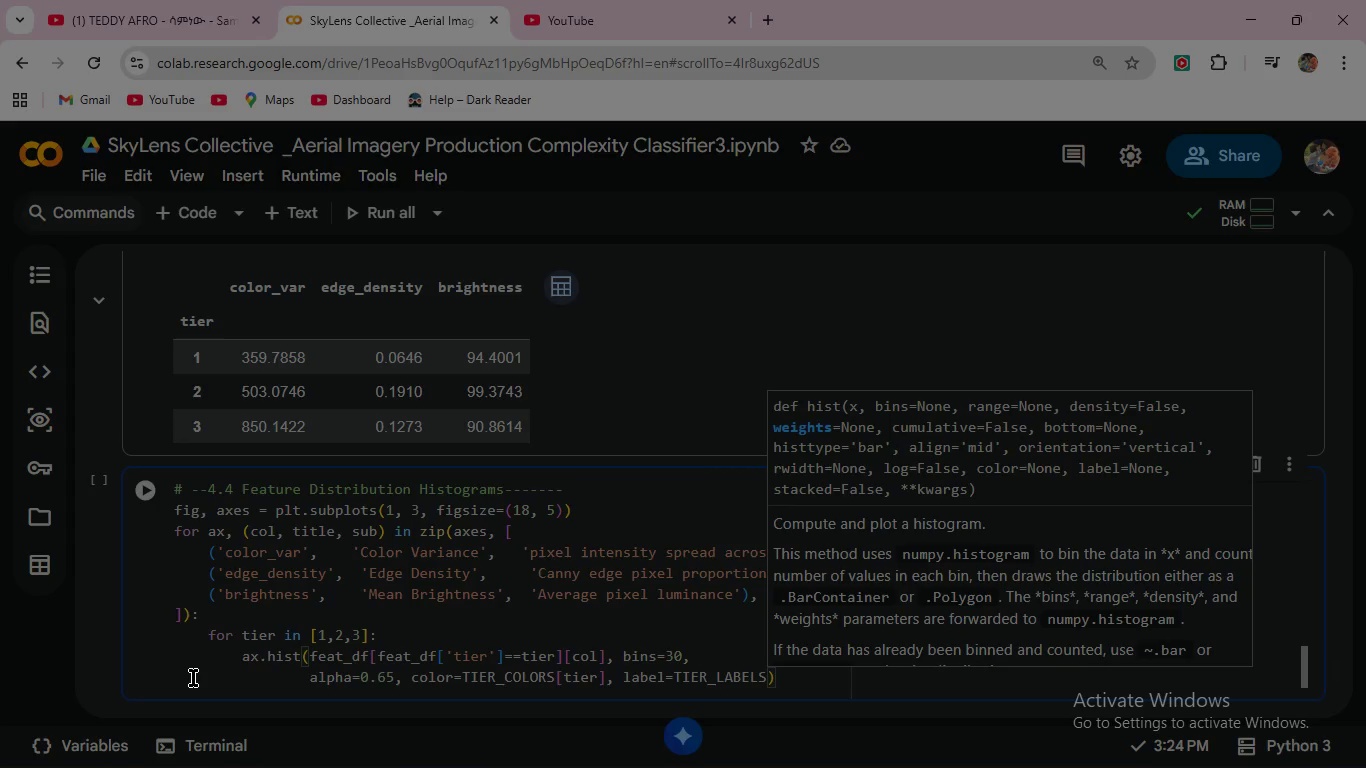 
type([ti)
 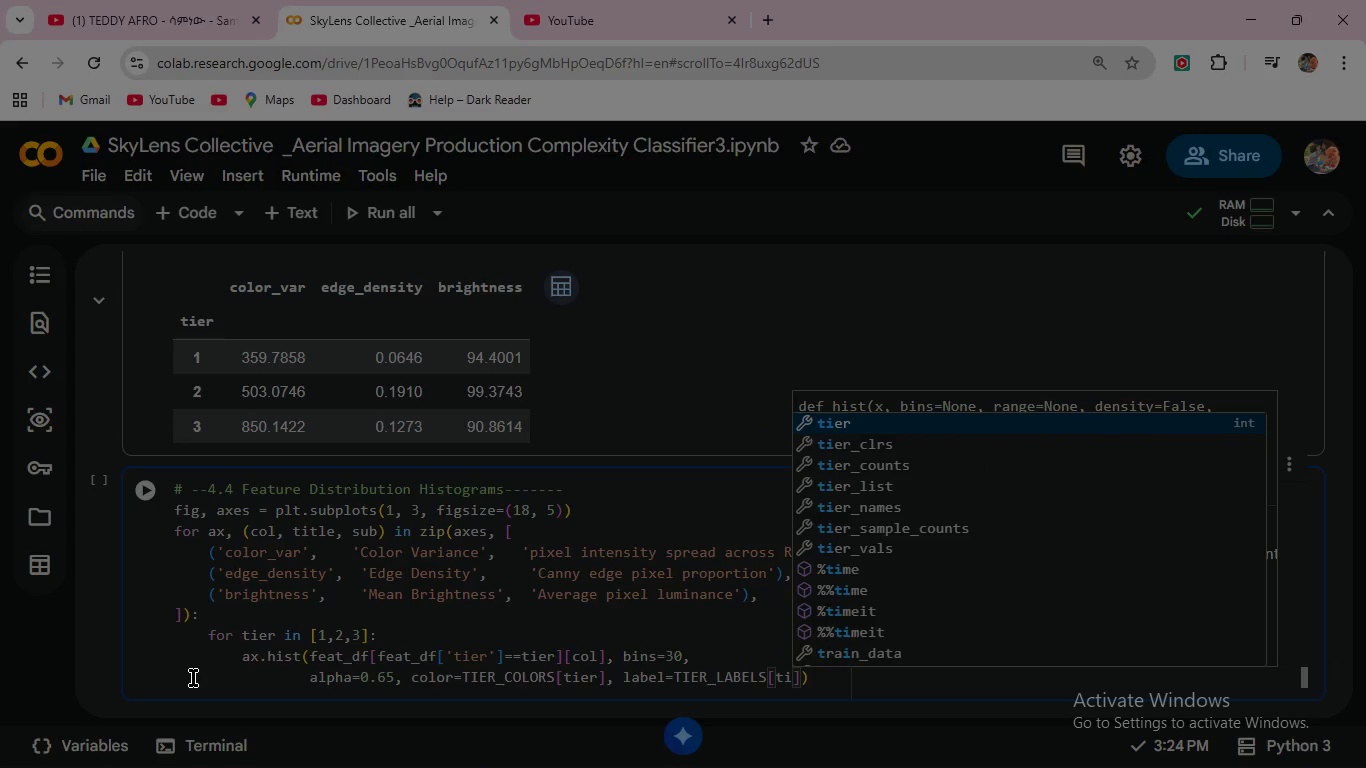 
key(Enter)
 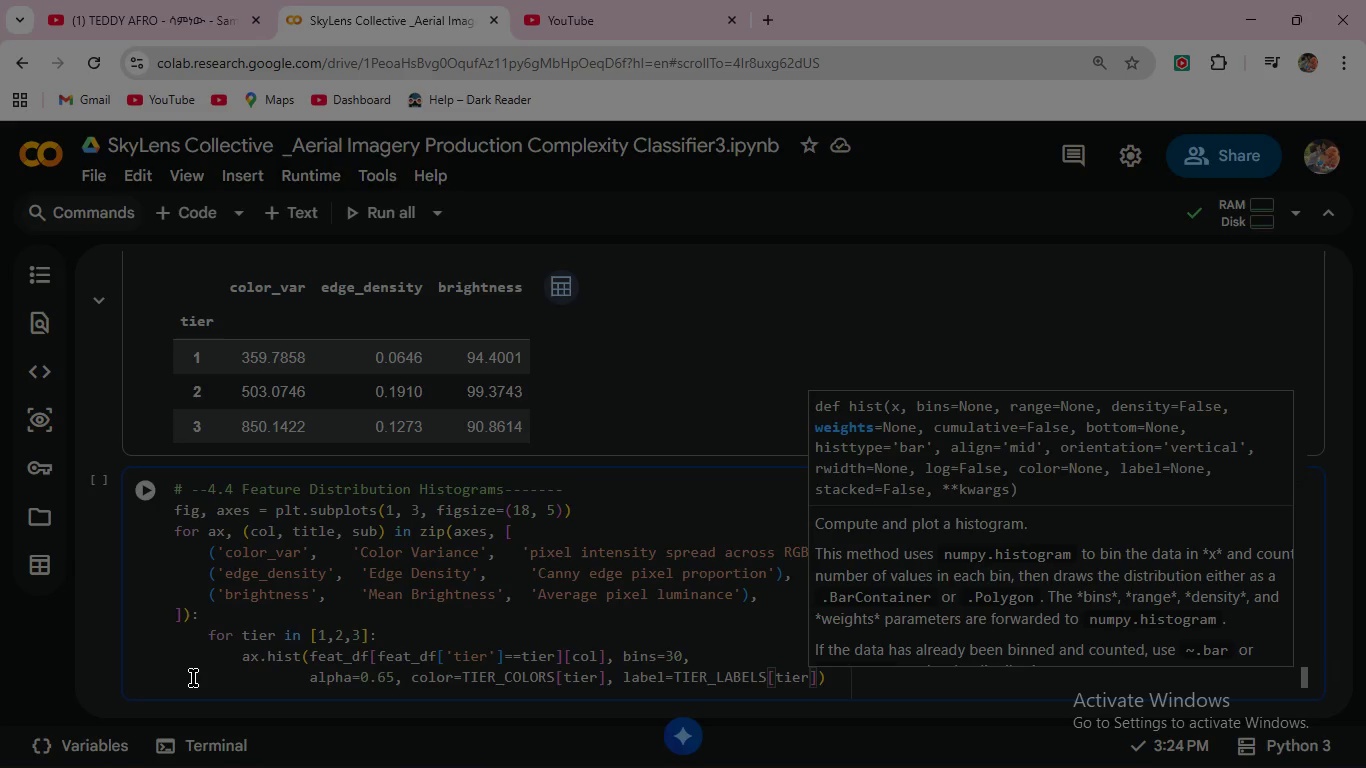 
key(ArrowRight)
 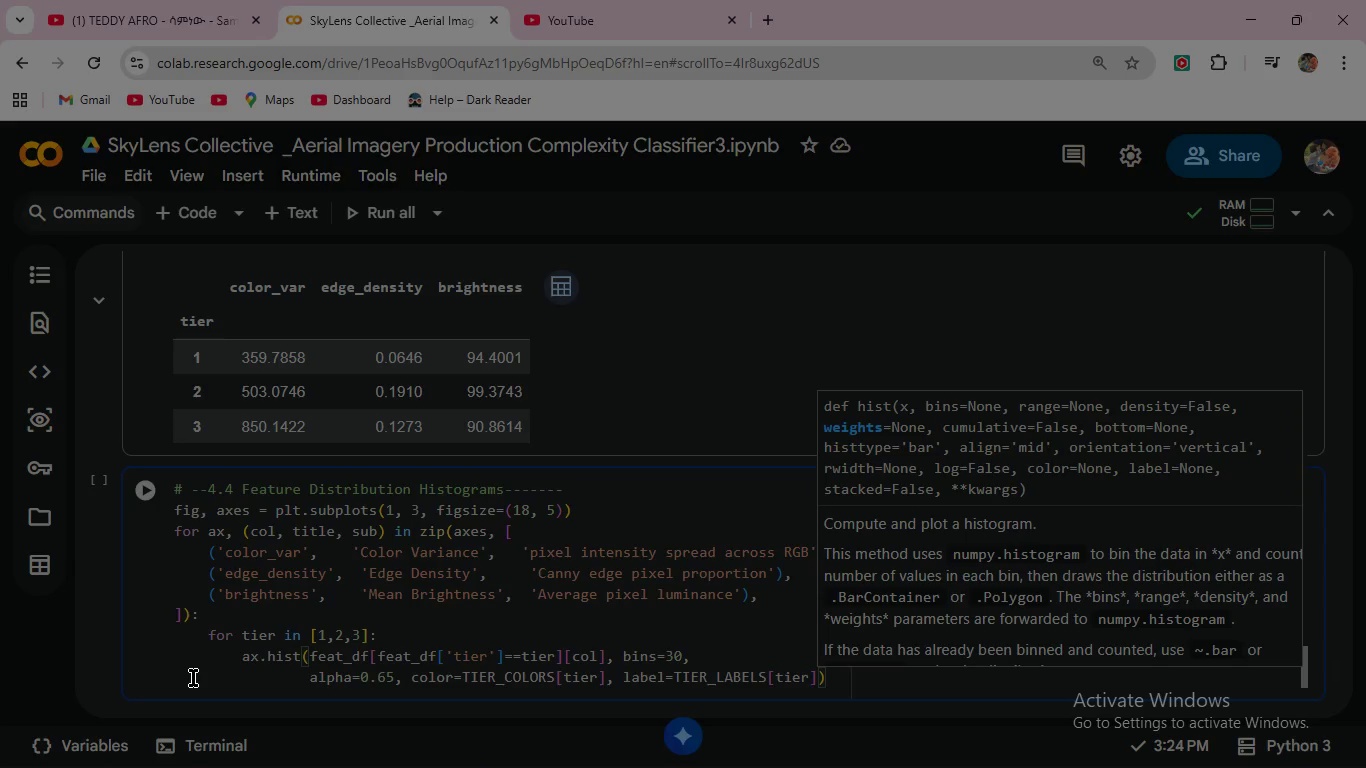 
type(, edg)
 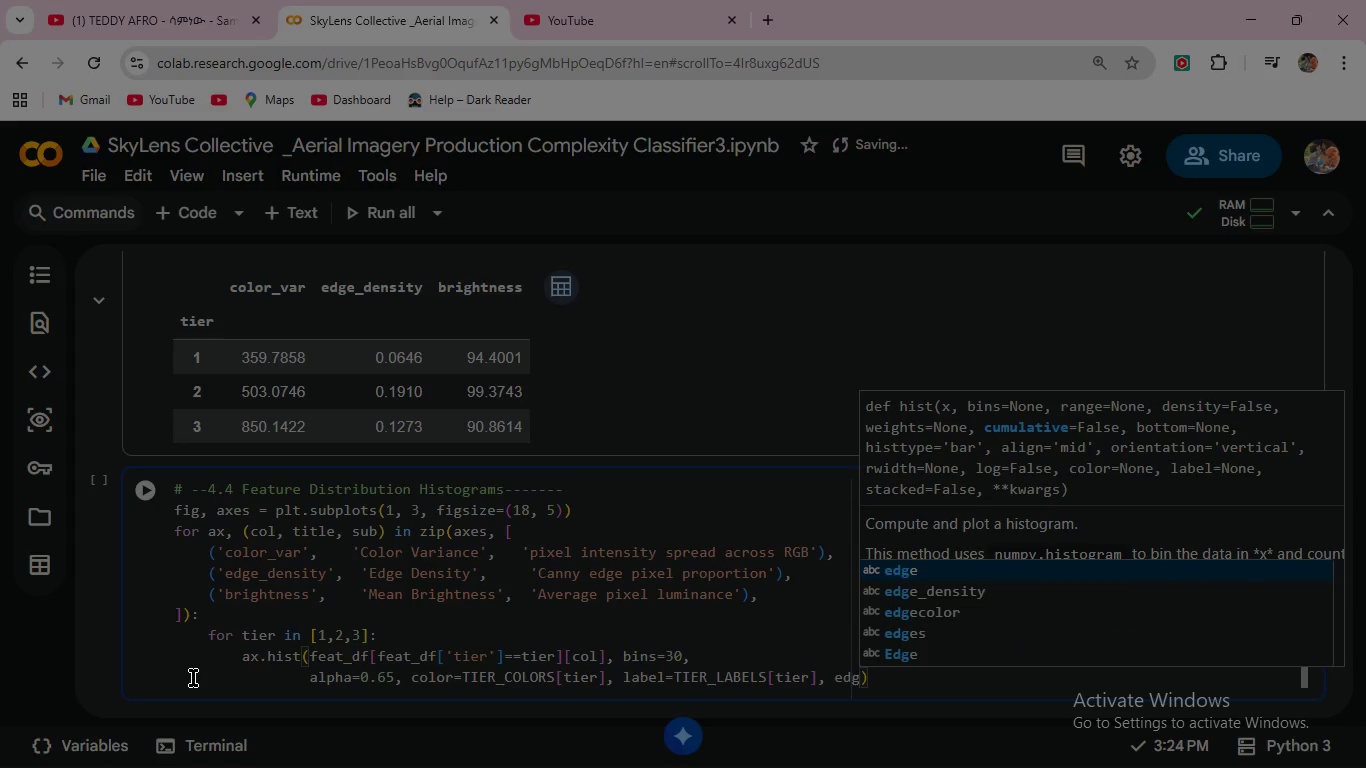 
key(ArrowDown)
 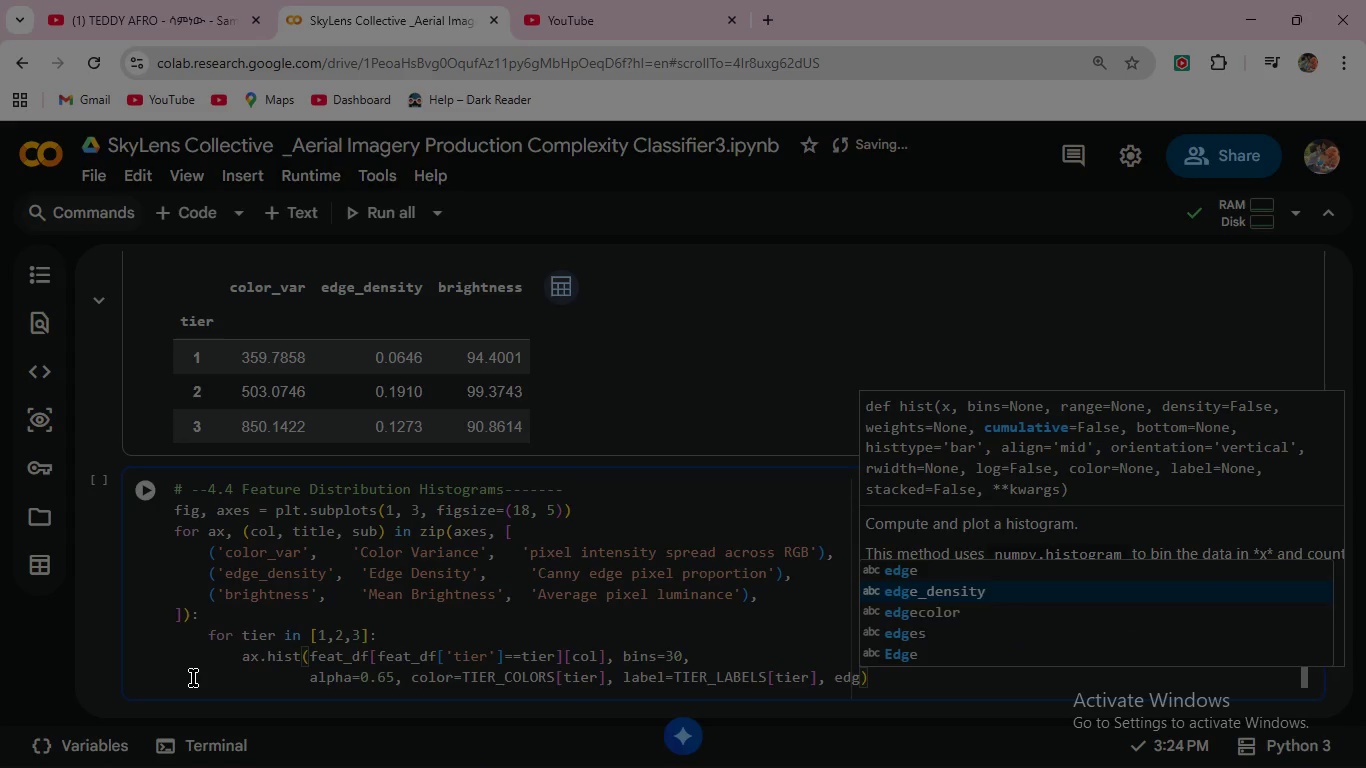 
key(ArrowDown)
 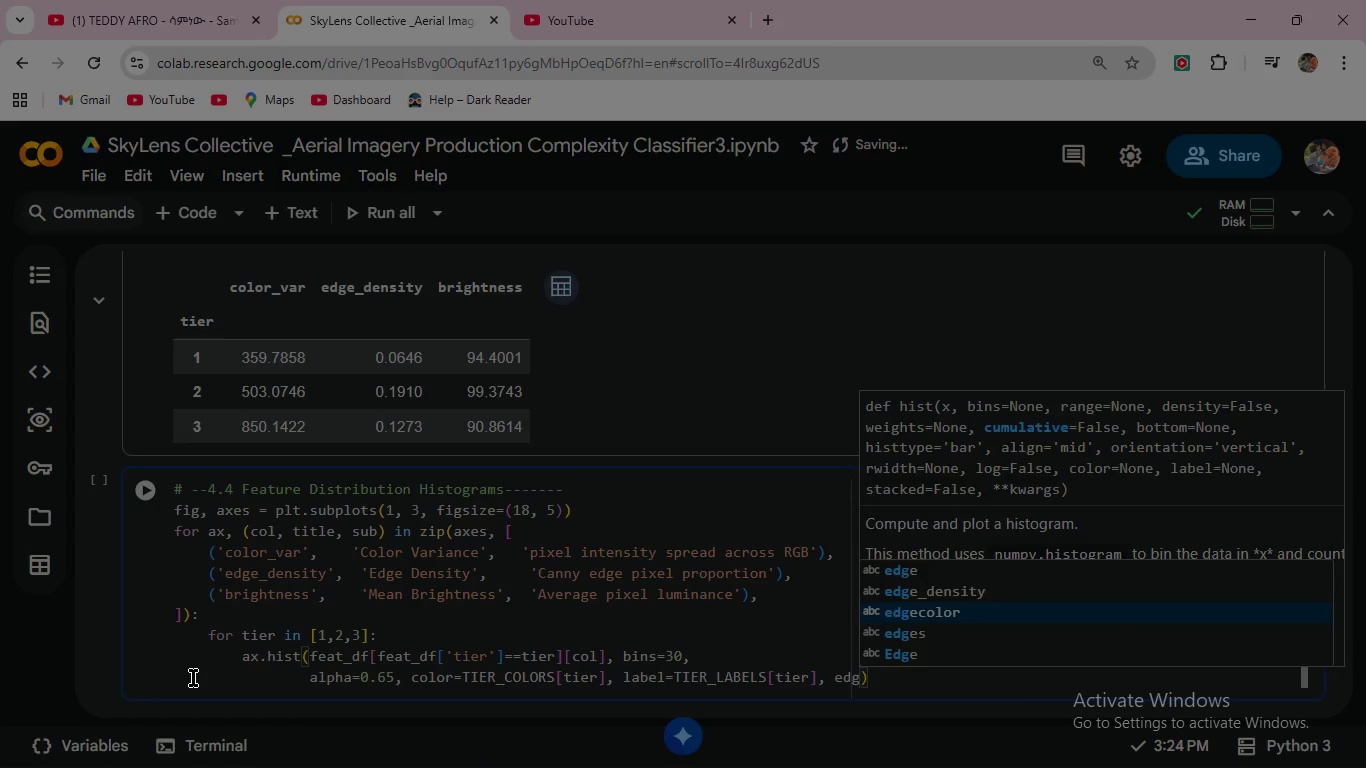 
key(Enter)
 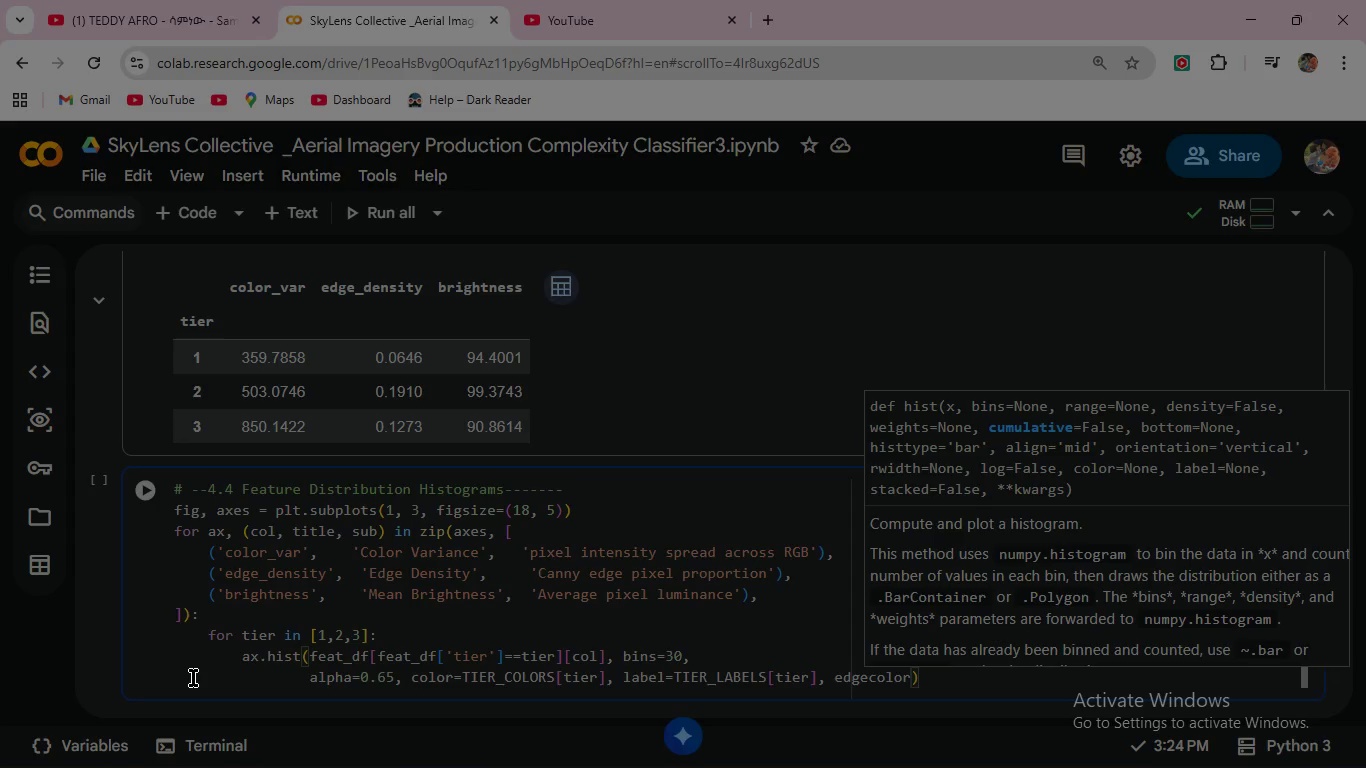 
type(='white)
 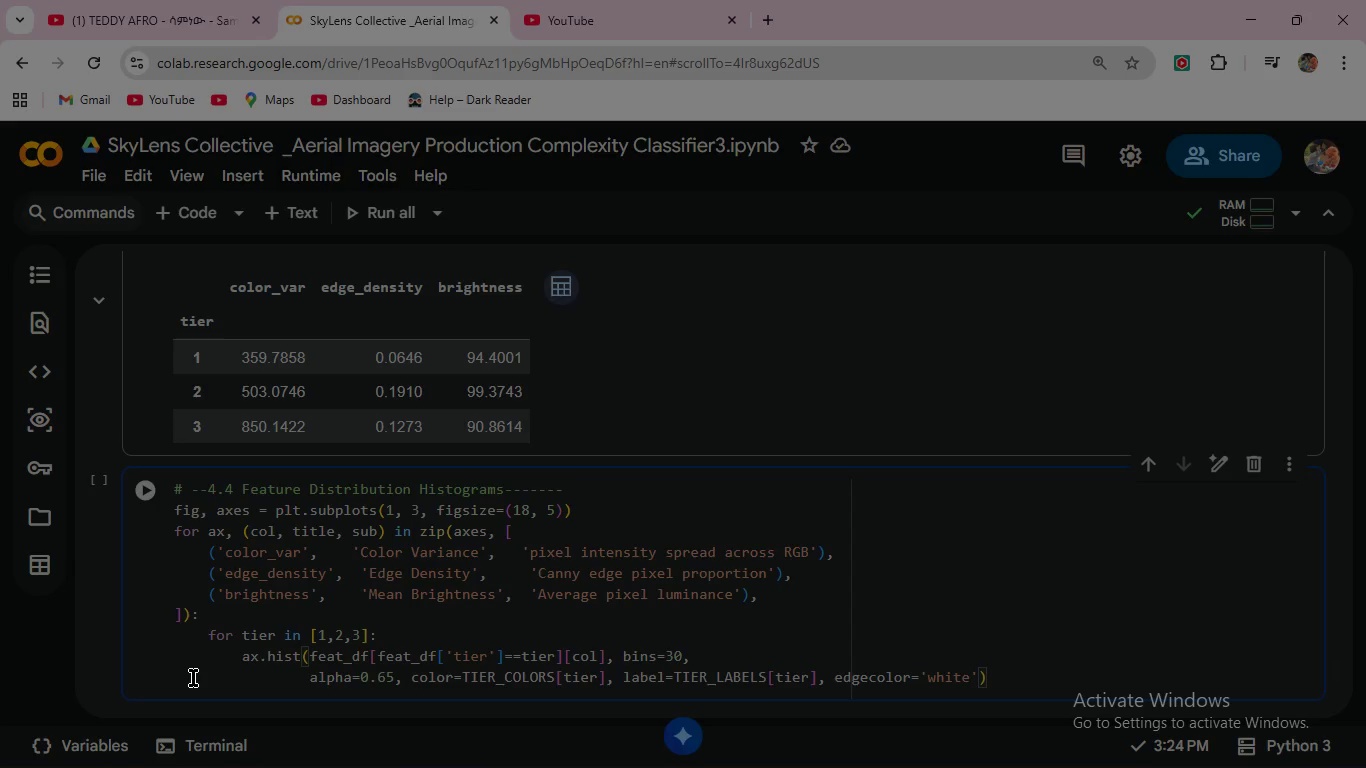 
wait(10.53)
 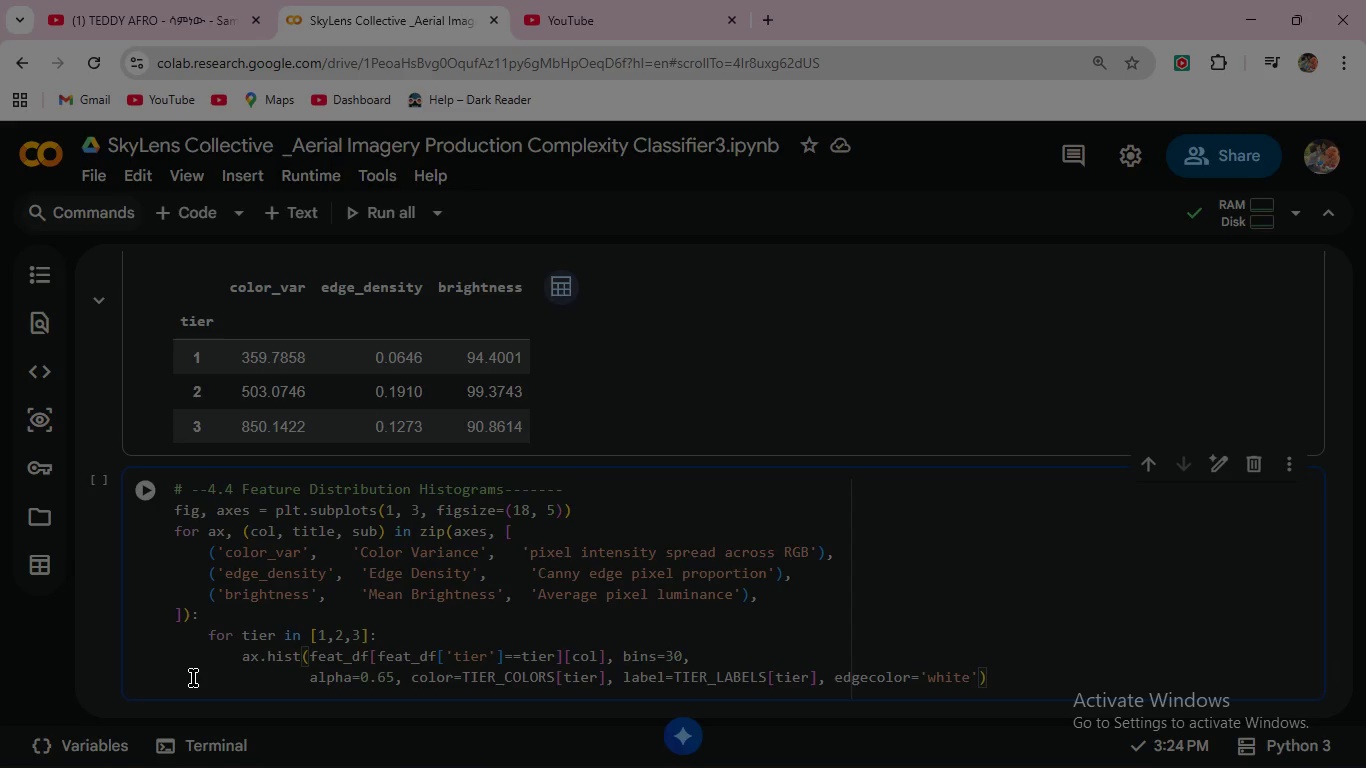 
left_click([1006, 678])
 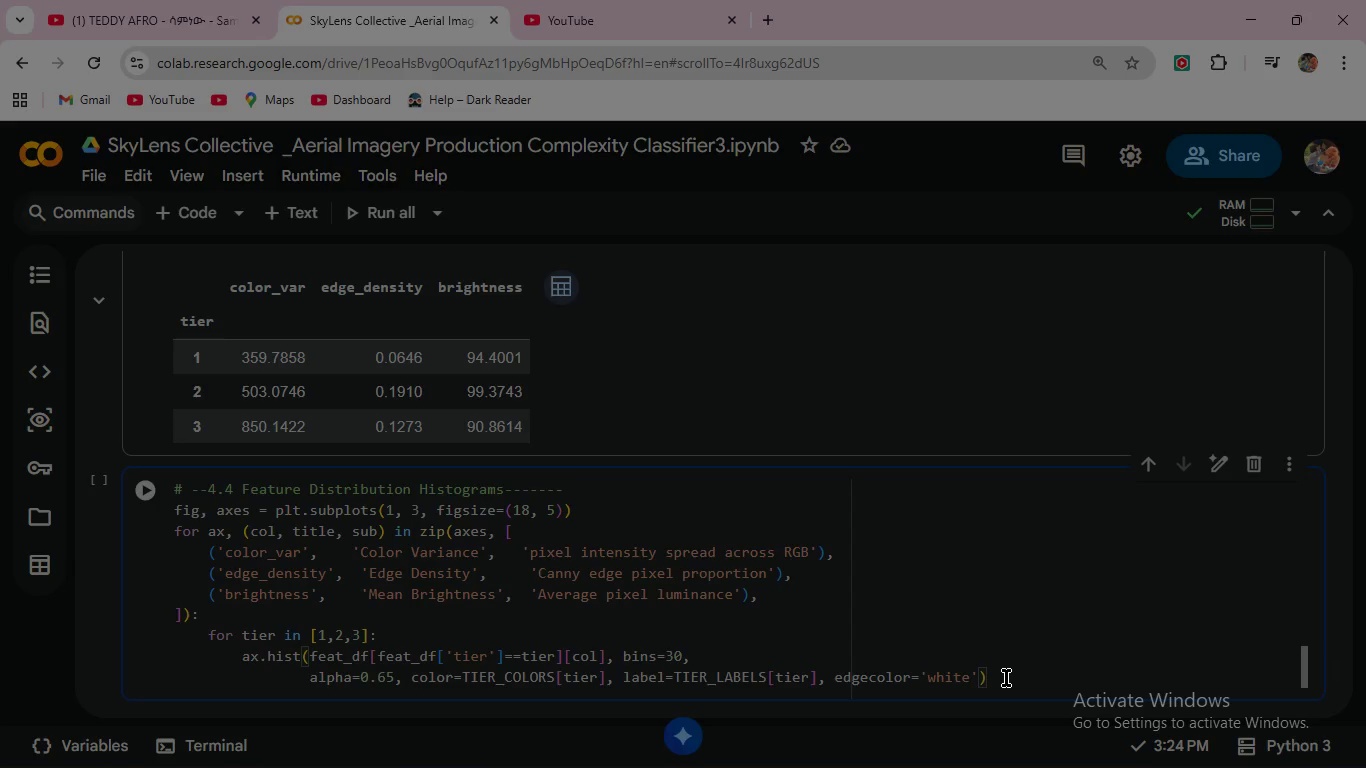 
key(Enter)
 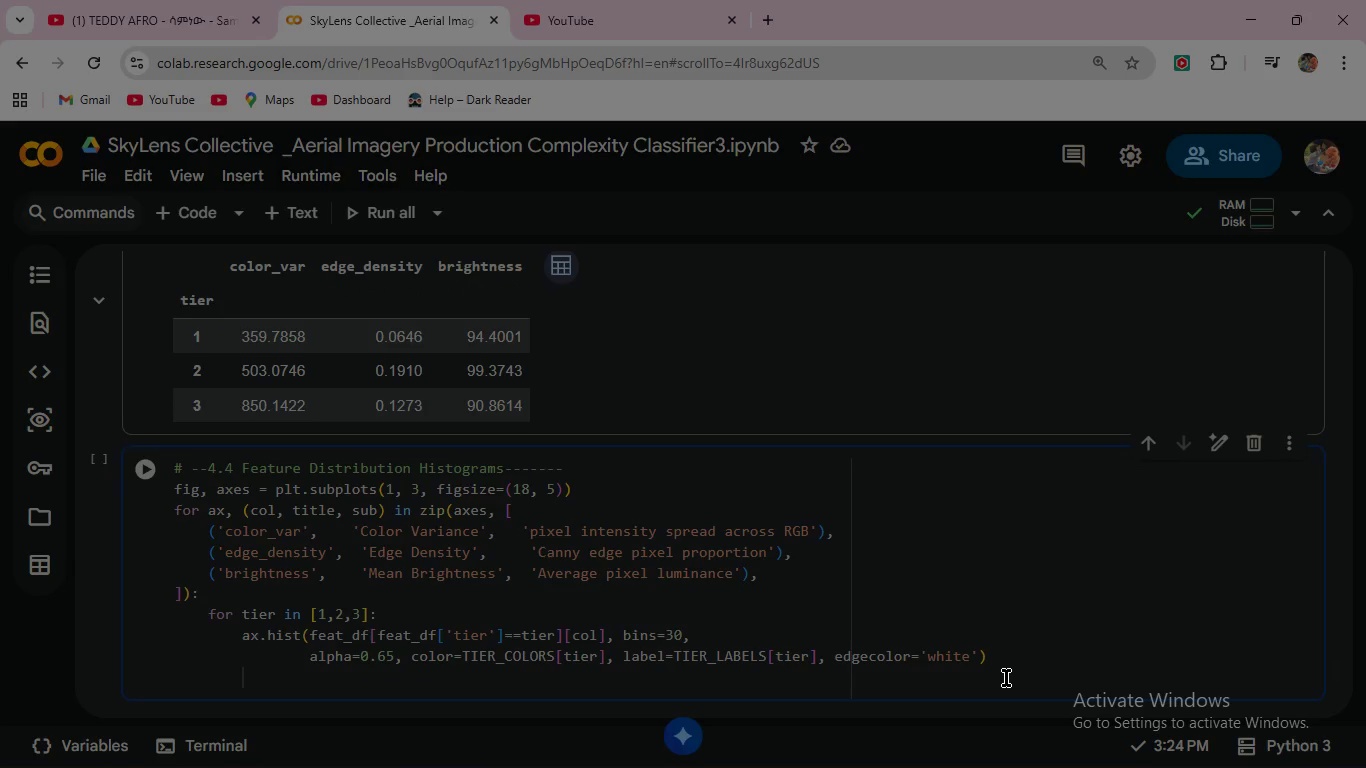 
key(Backspace)
 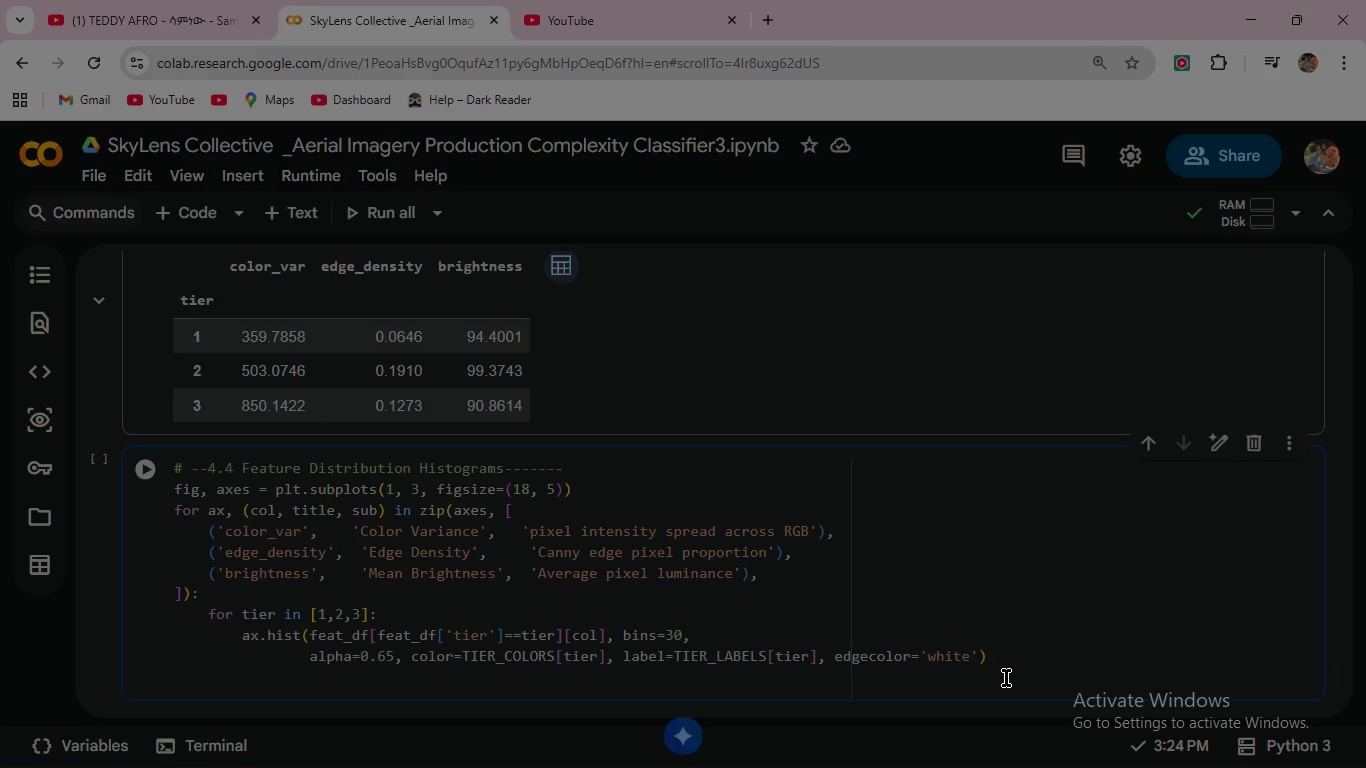 
key(Backspace)
 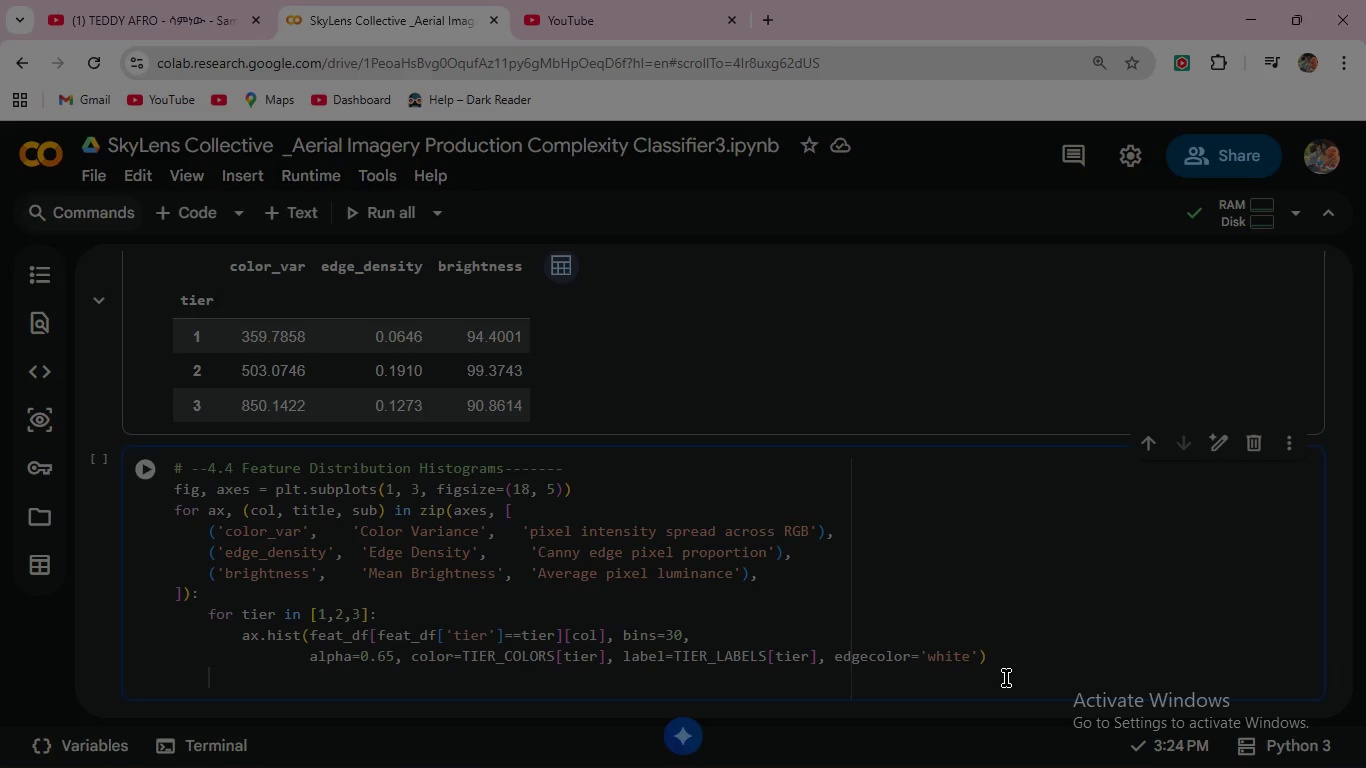 
type(ax.set_xl)
 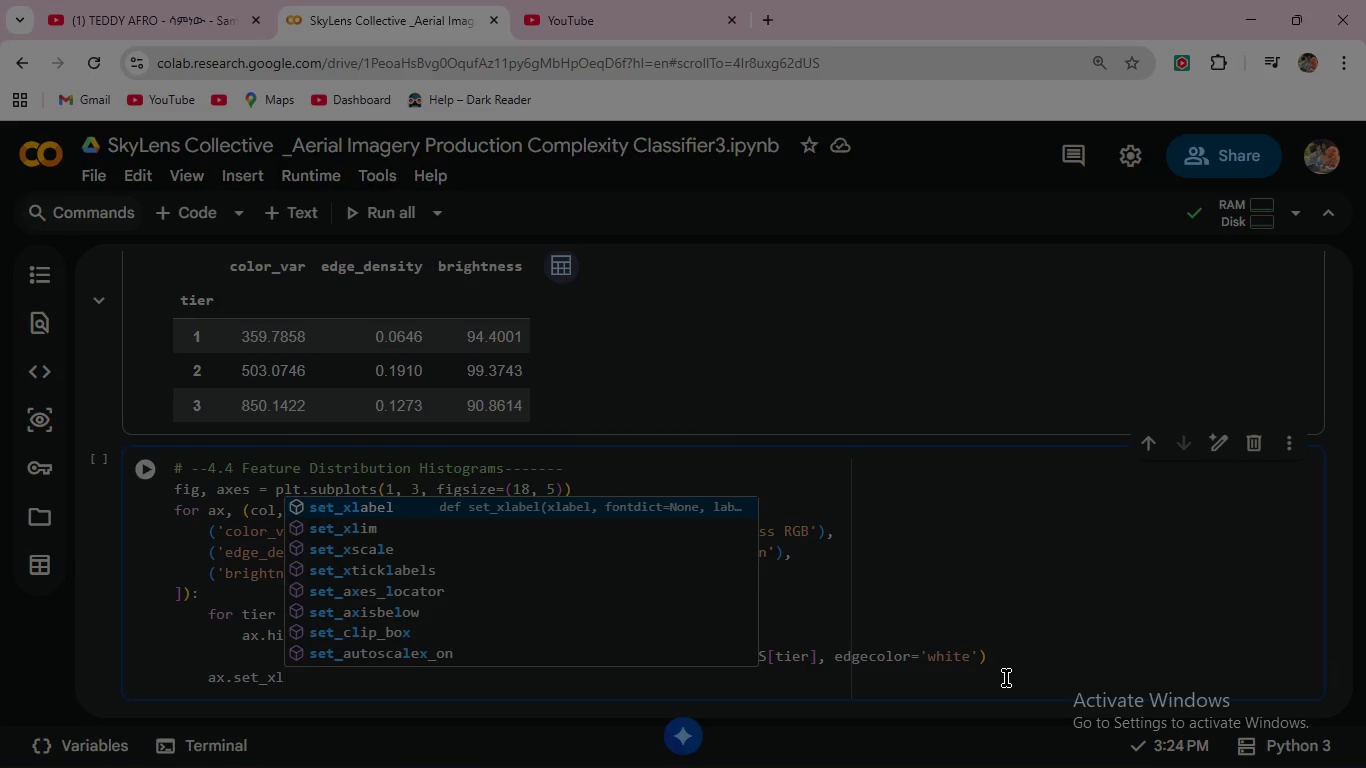 
key(Enter)
 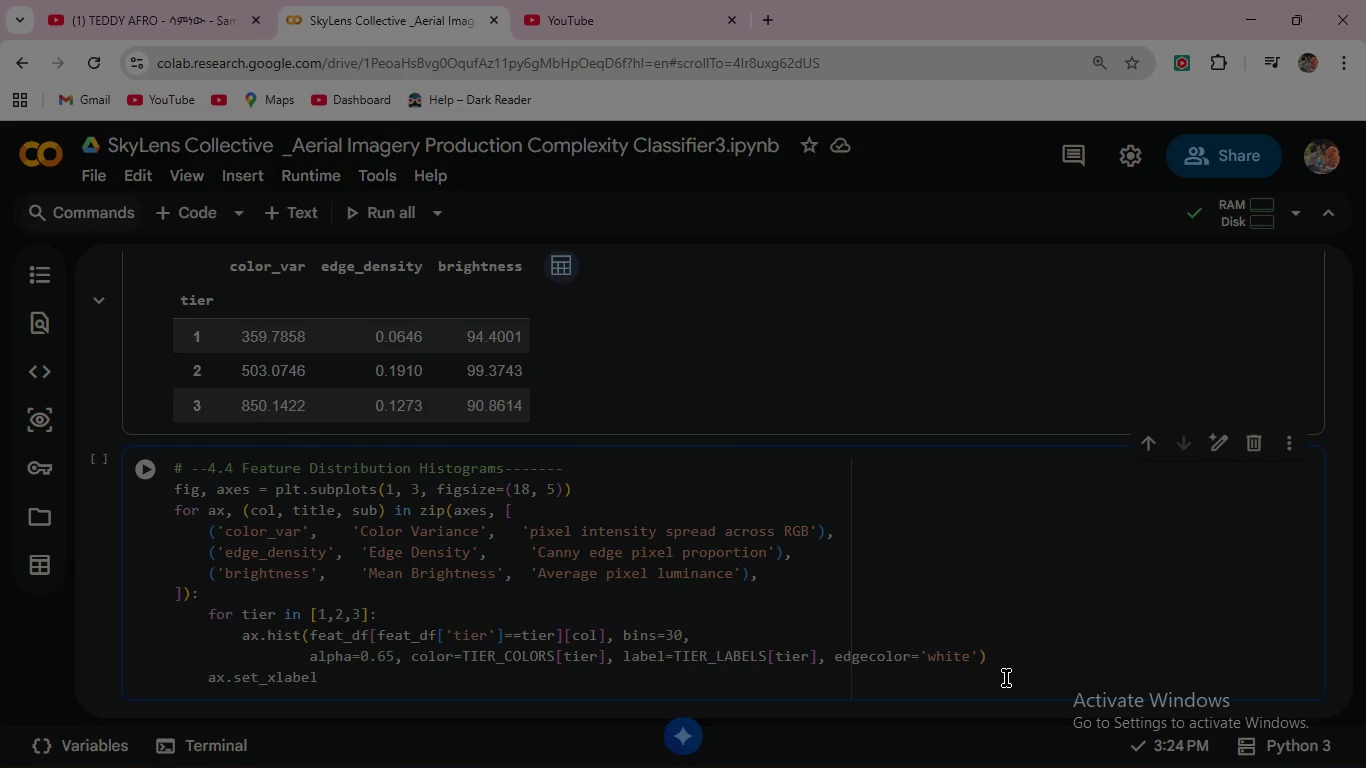 
type((title, font)
 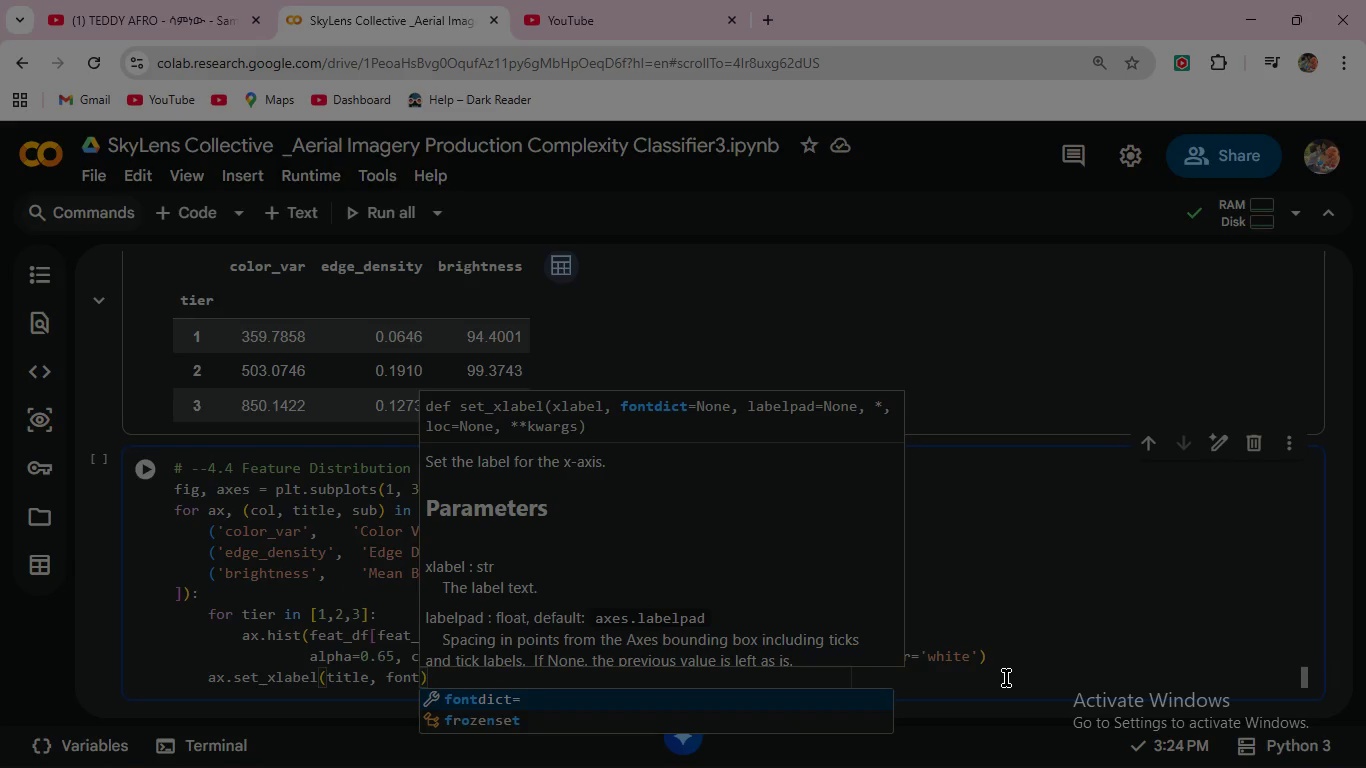 
type(size=11)
 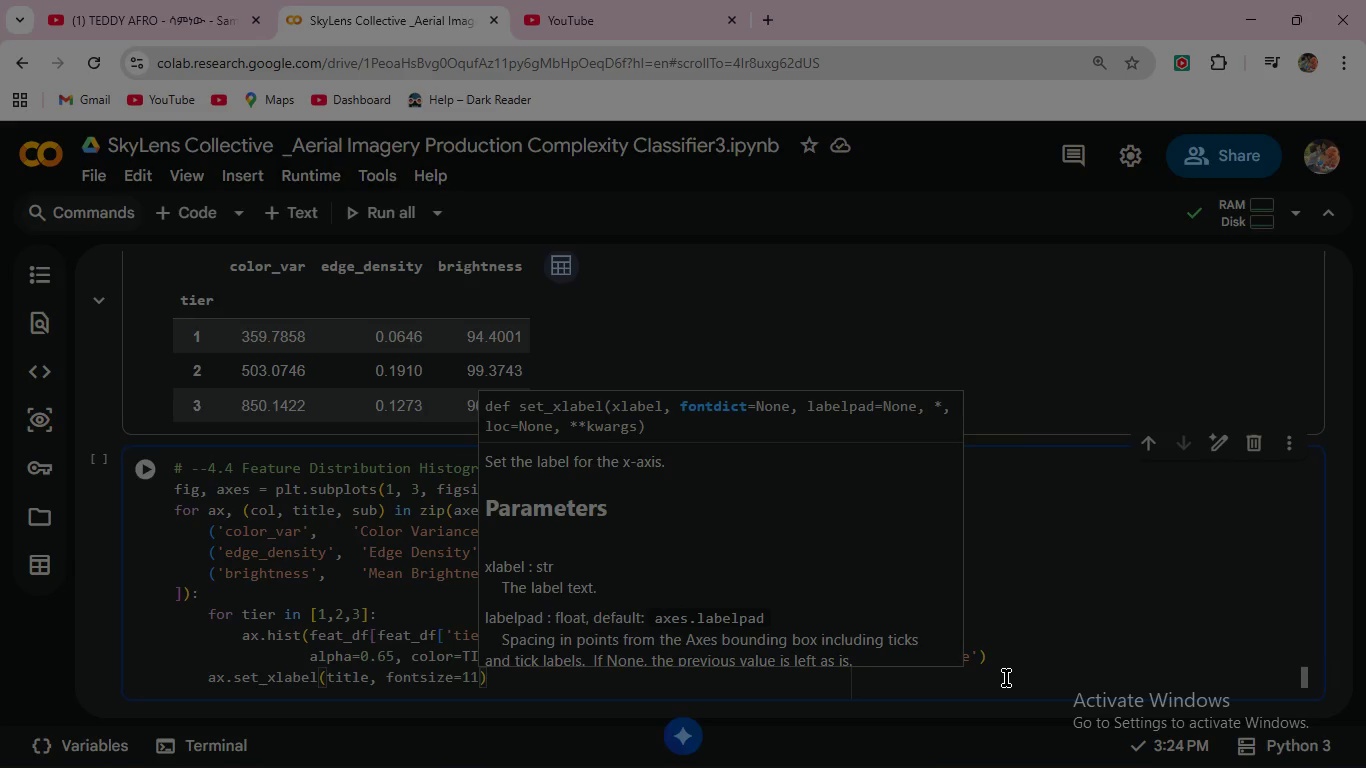 
key(ArrowRight)
 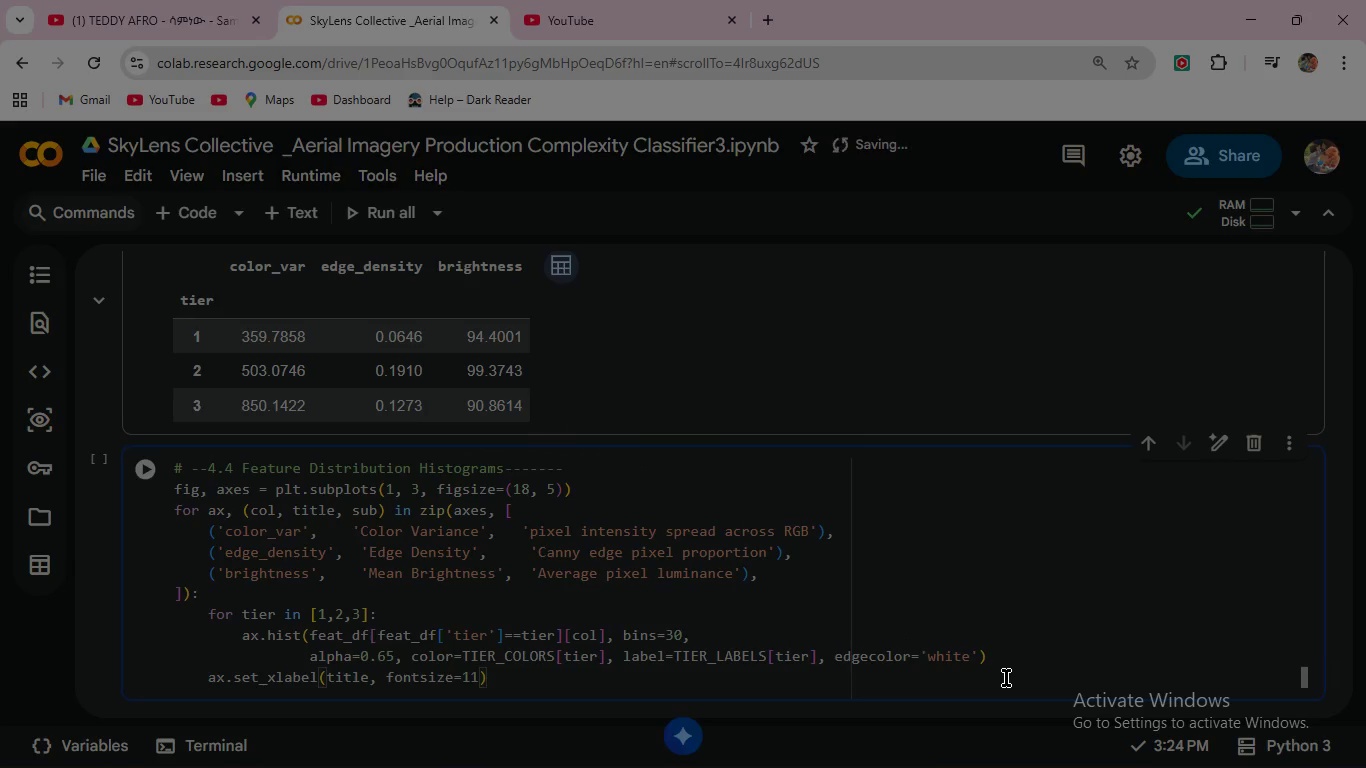 
key(Enter)
 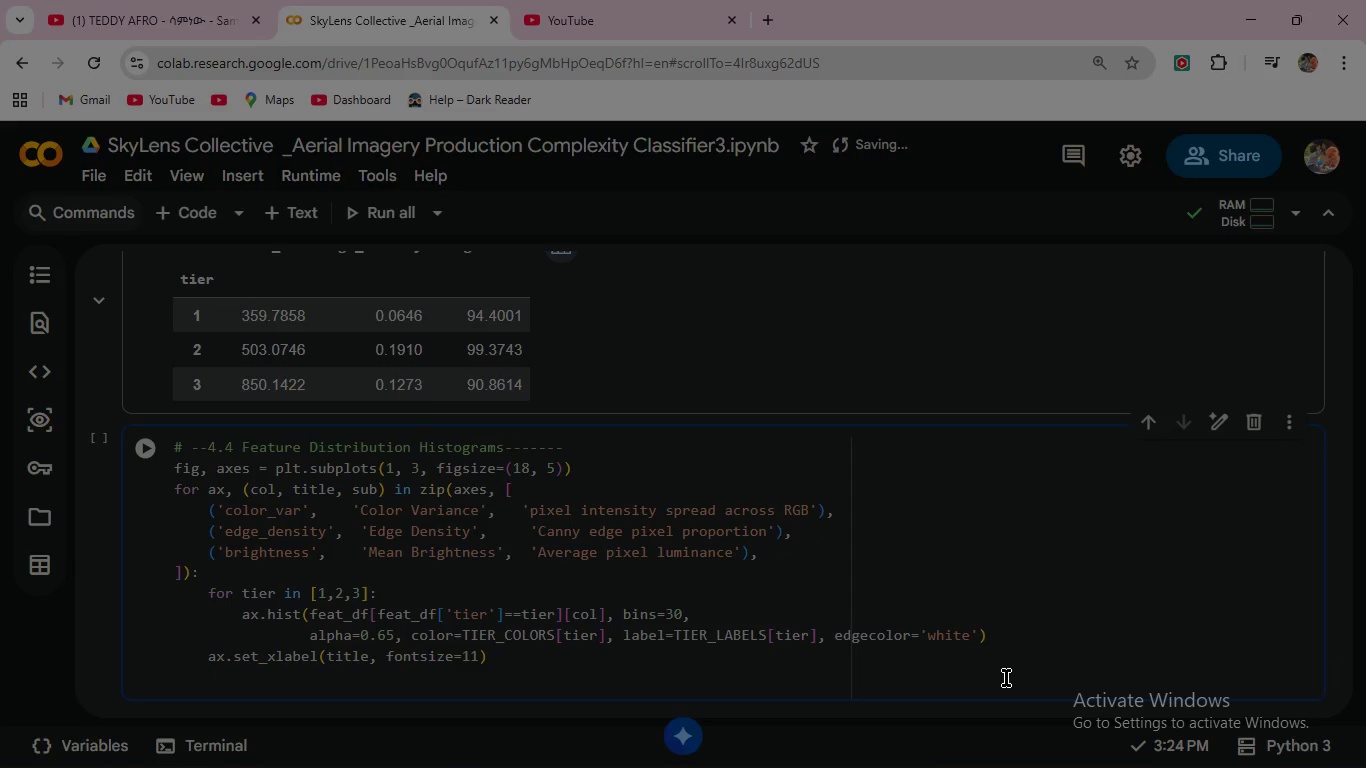 
type(ax.set_ylabel('Frequency)
 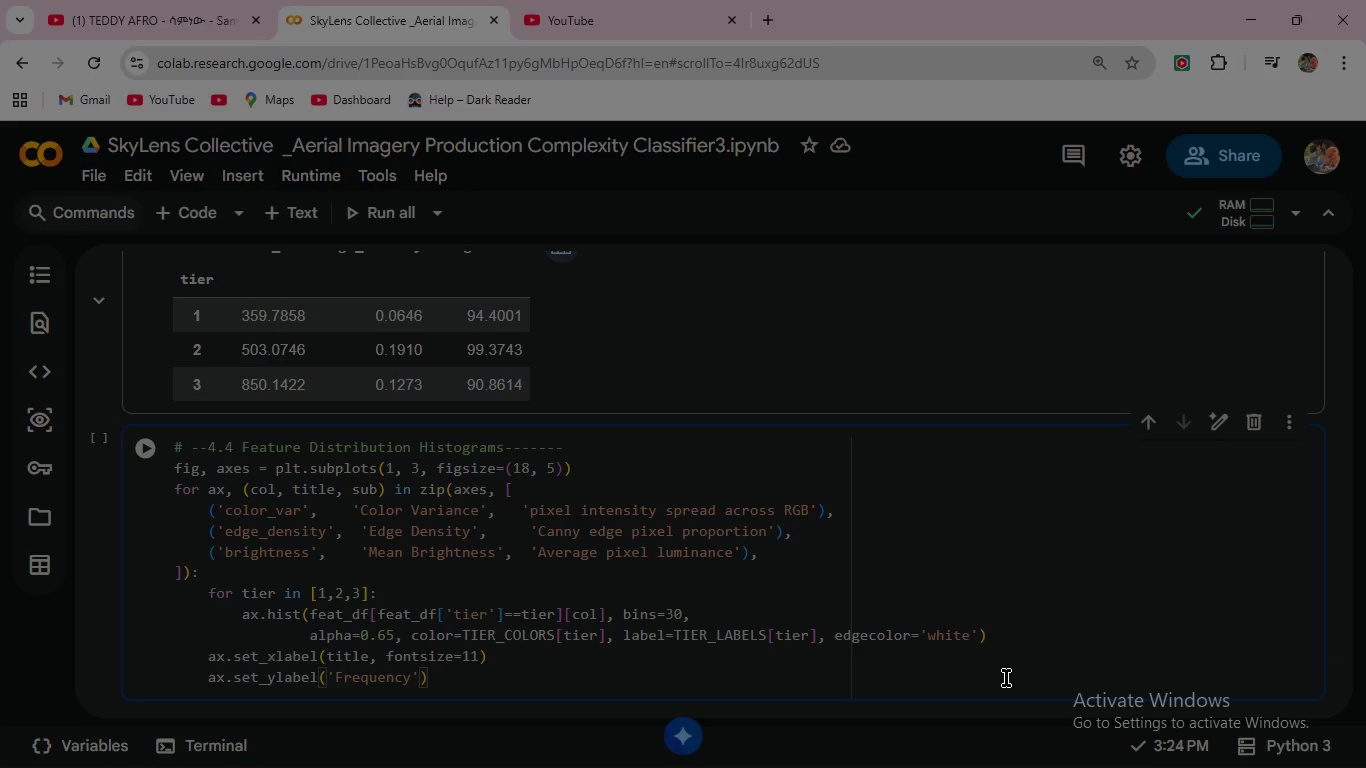 
wait(5.47)
 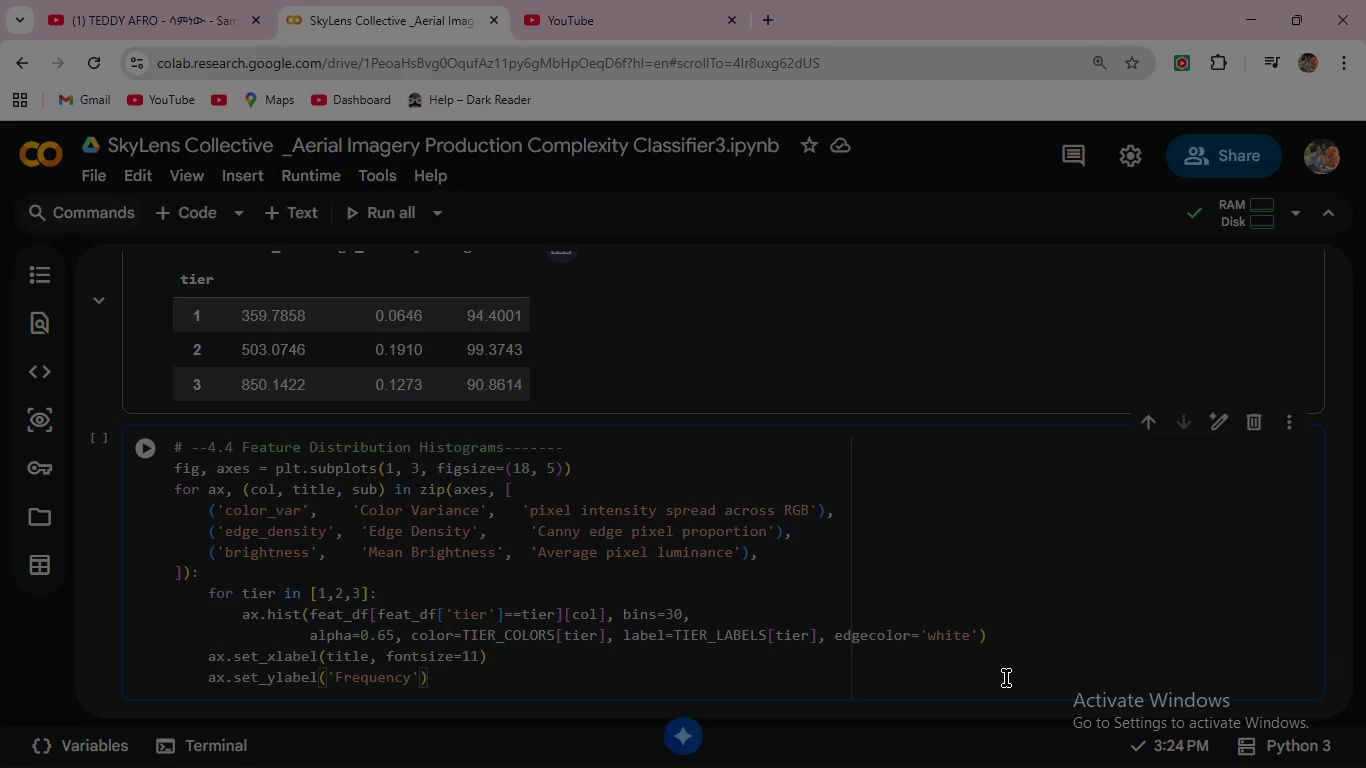 
key(ArrowRight)
 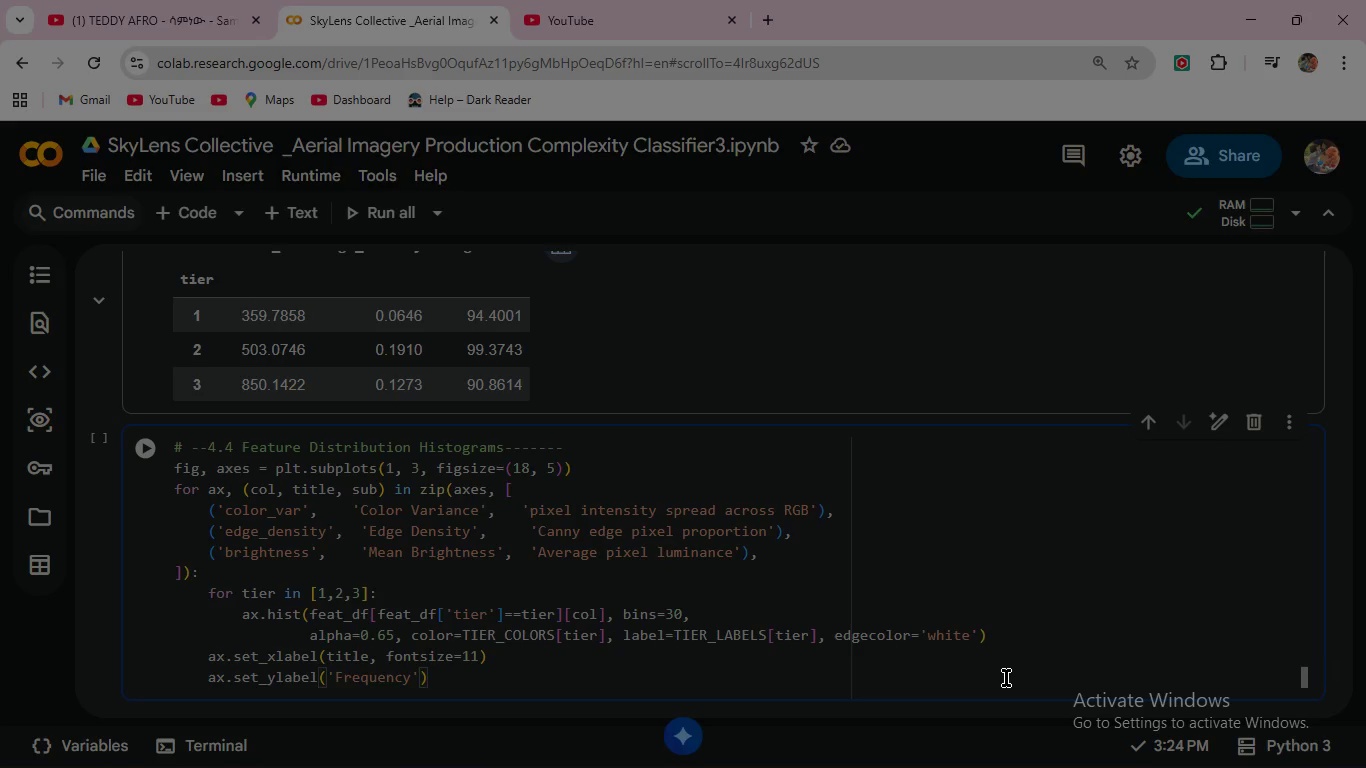 
type(, font)
 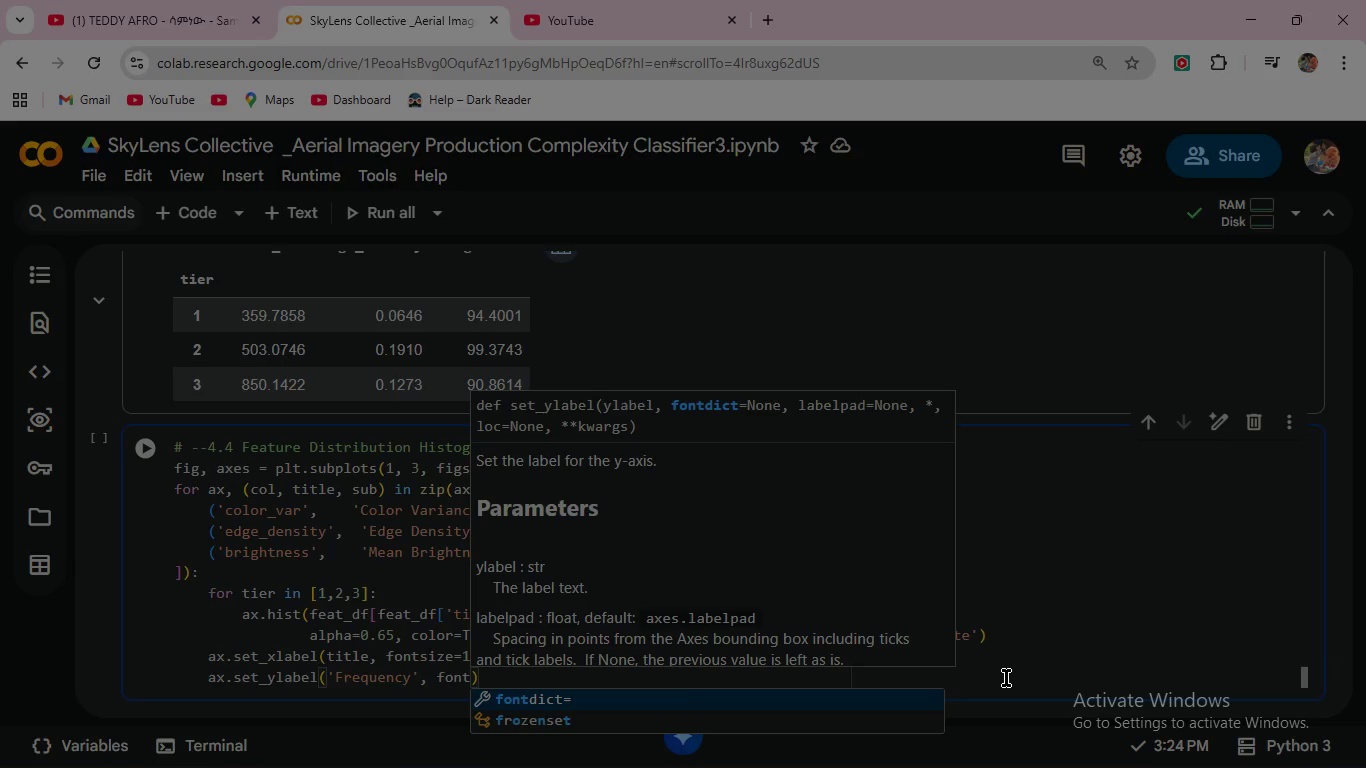 
type(size)
 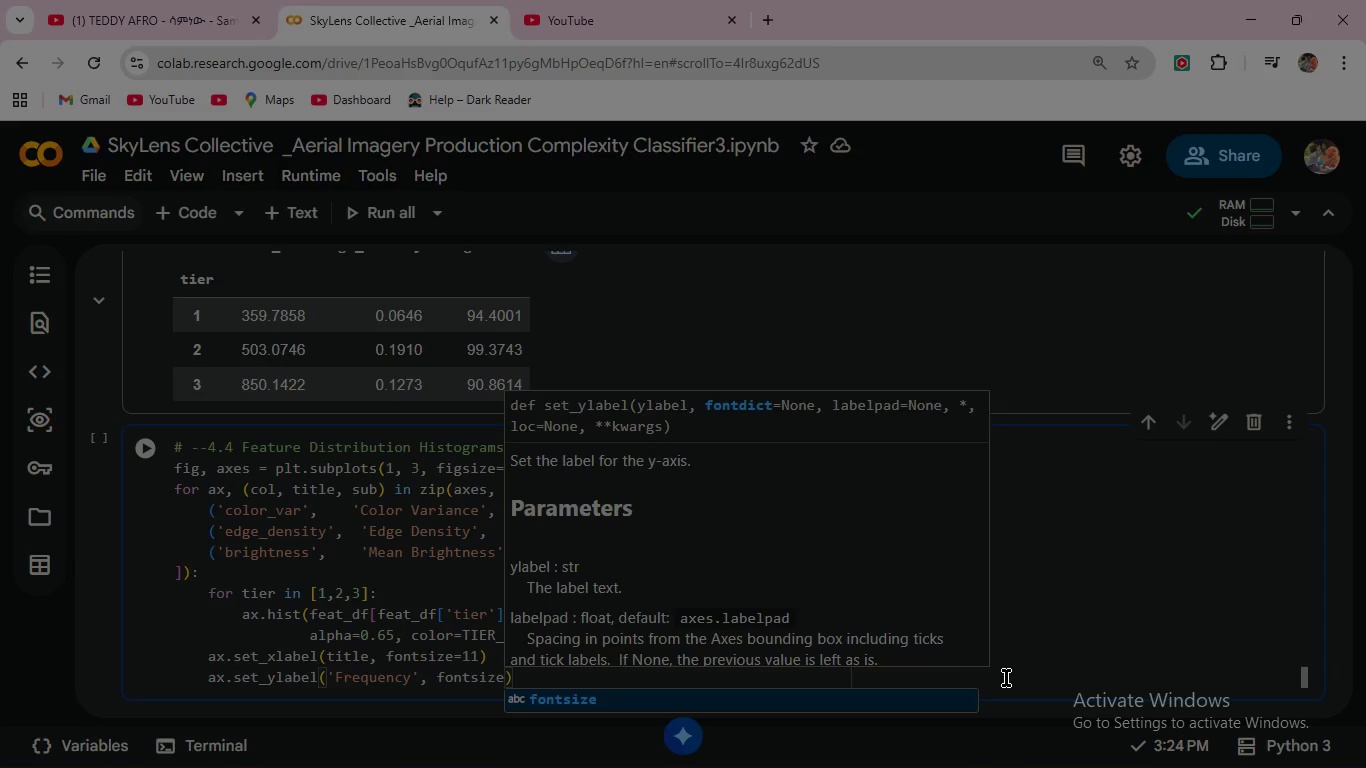 
type(=11)
 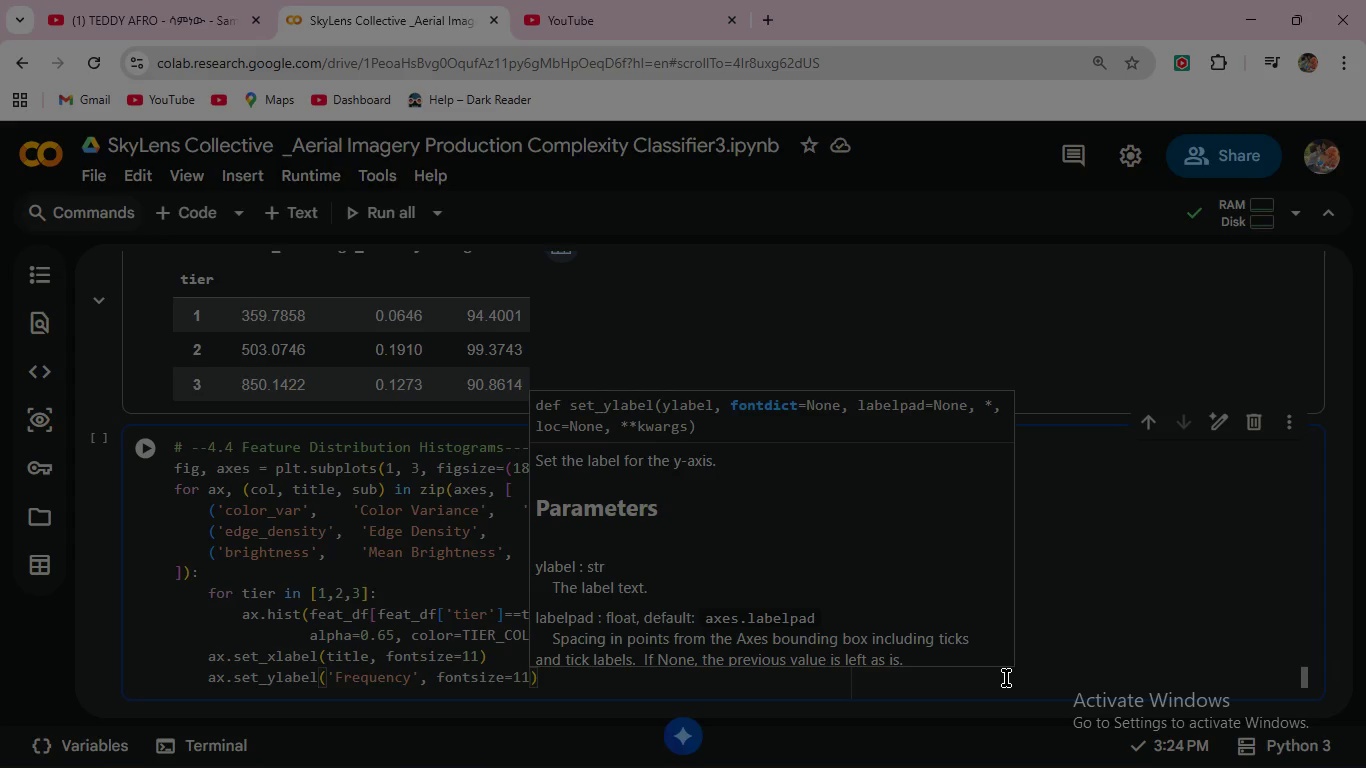 
key(ArrowRight)
 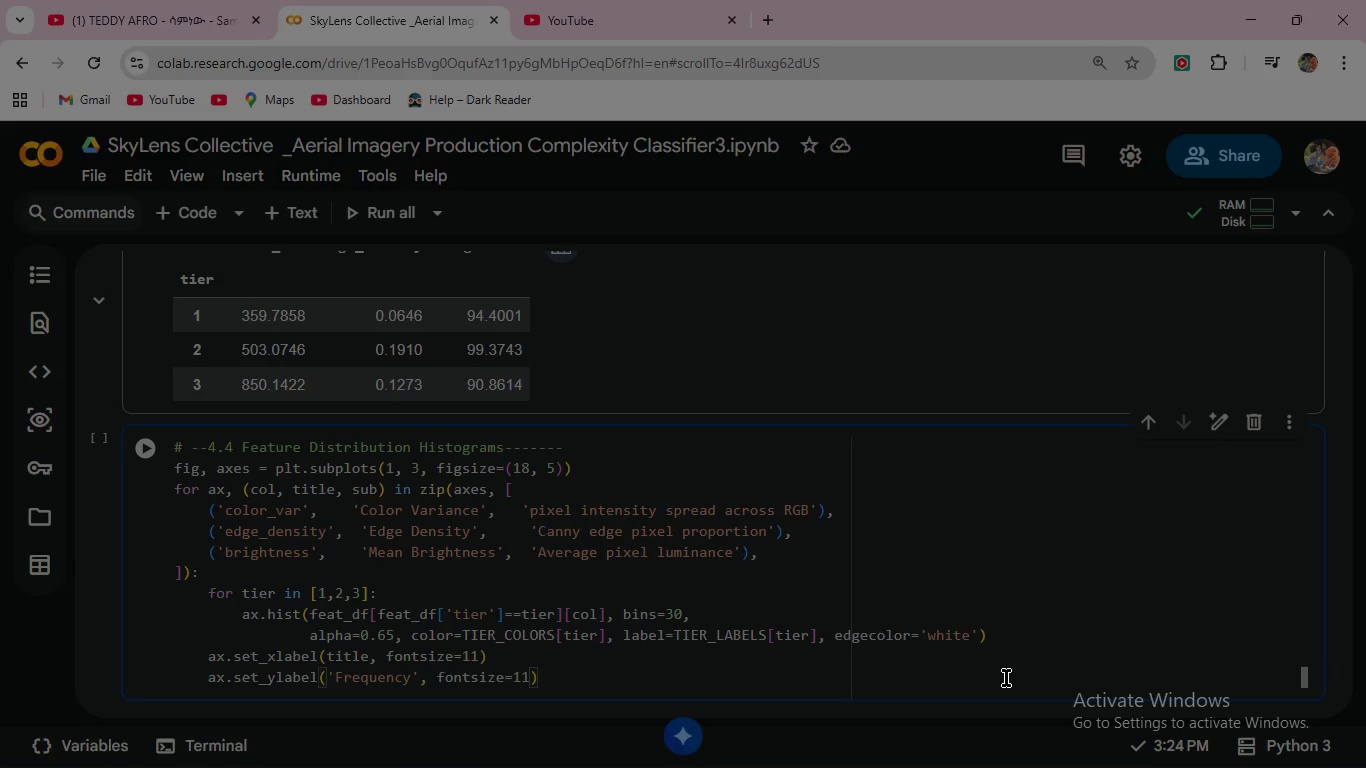 
key(Enter)
 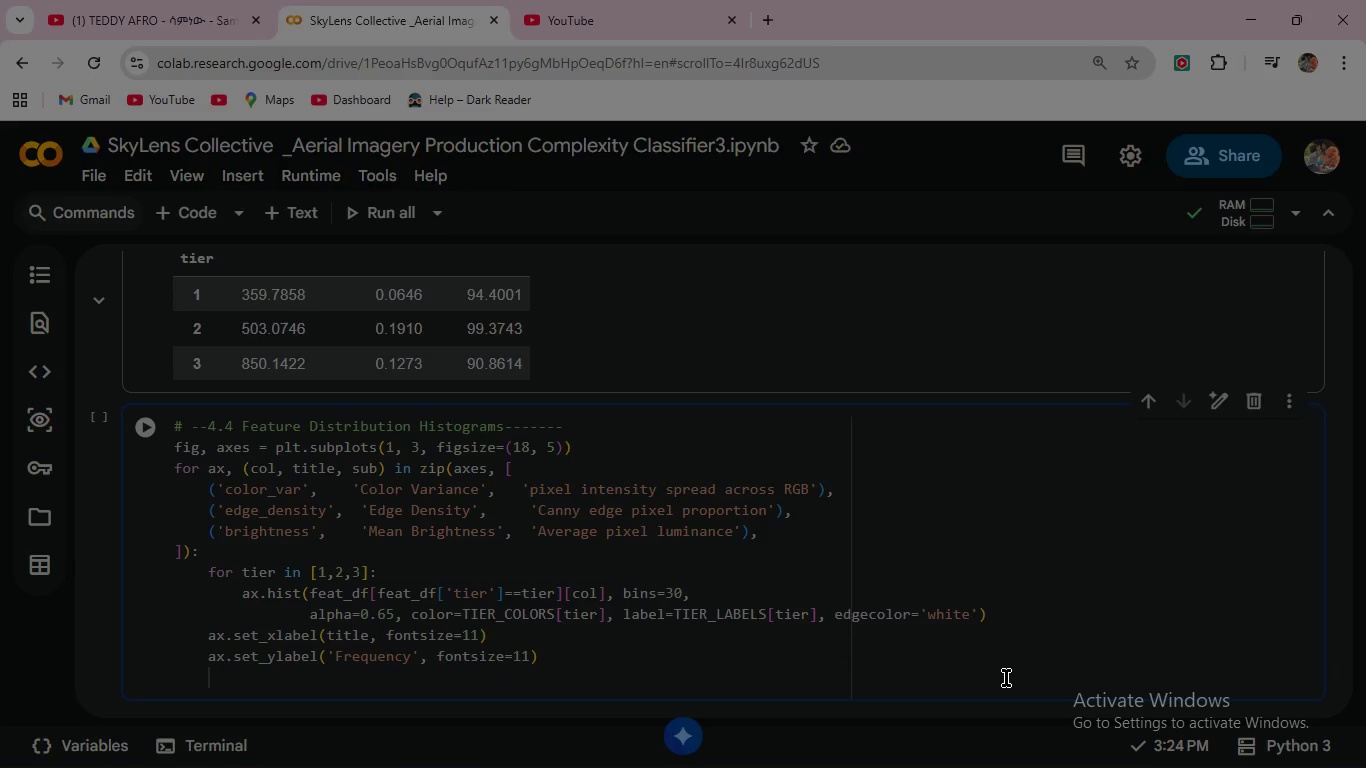 
type(ax.set_title(f')
 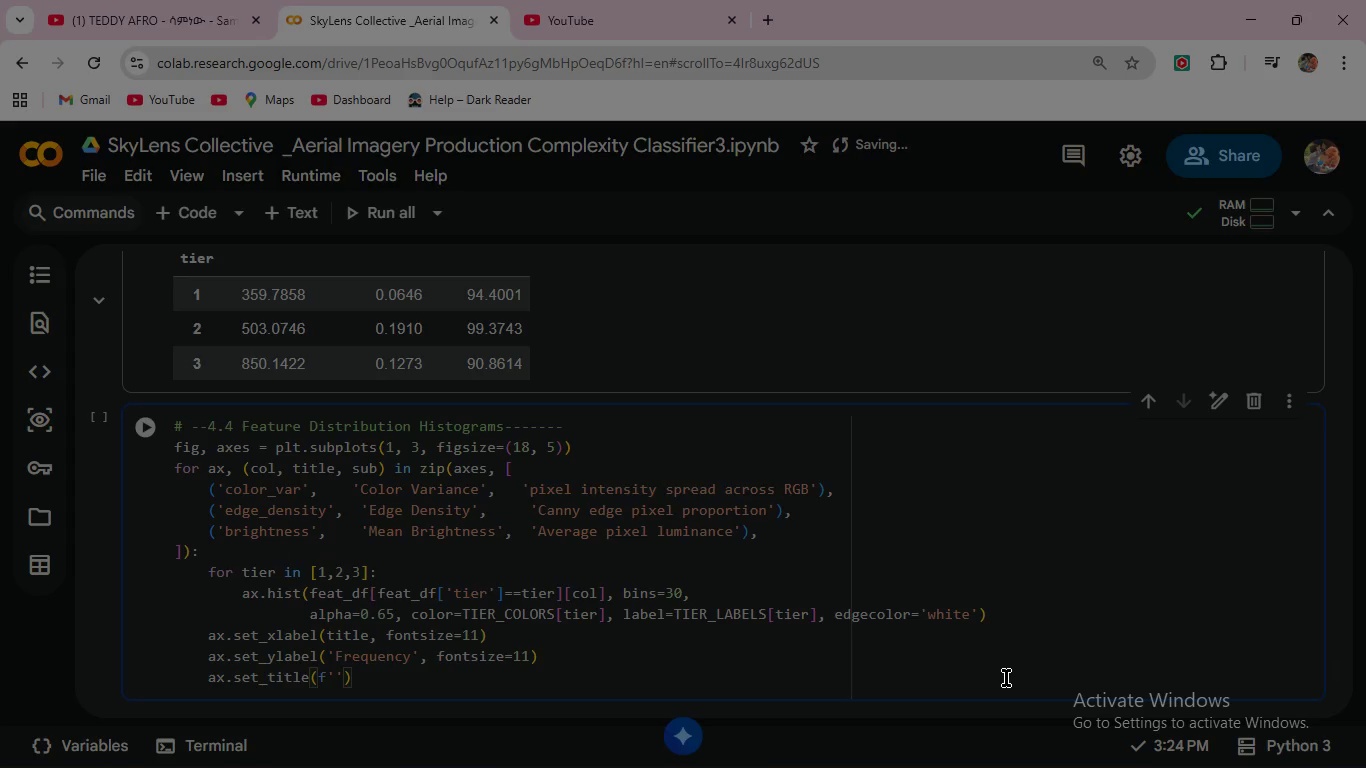 
type({title)
 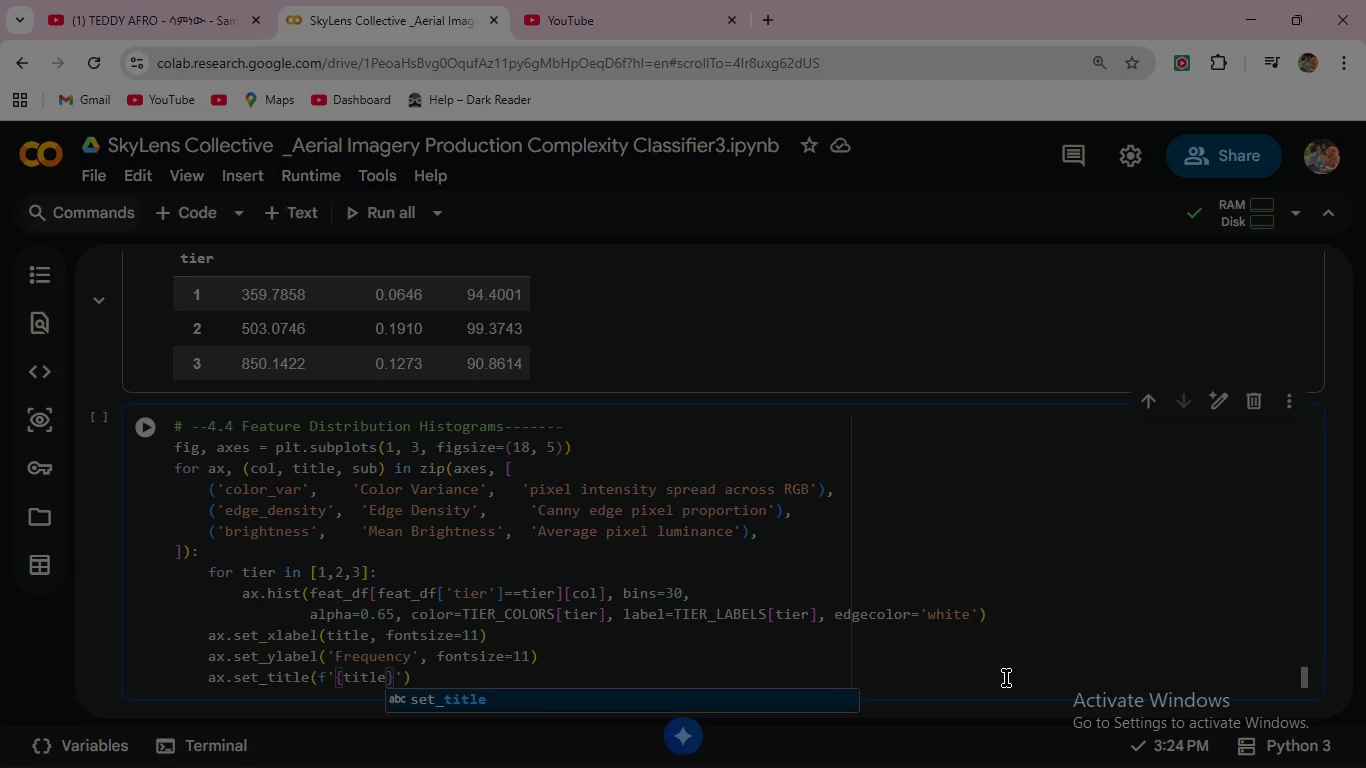 
wait(8.05)
 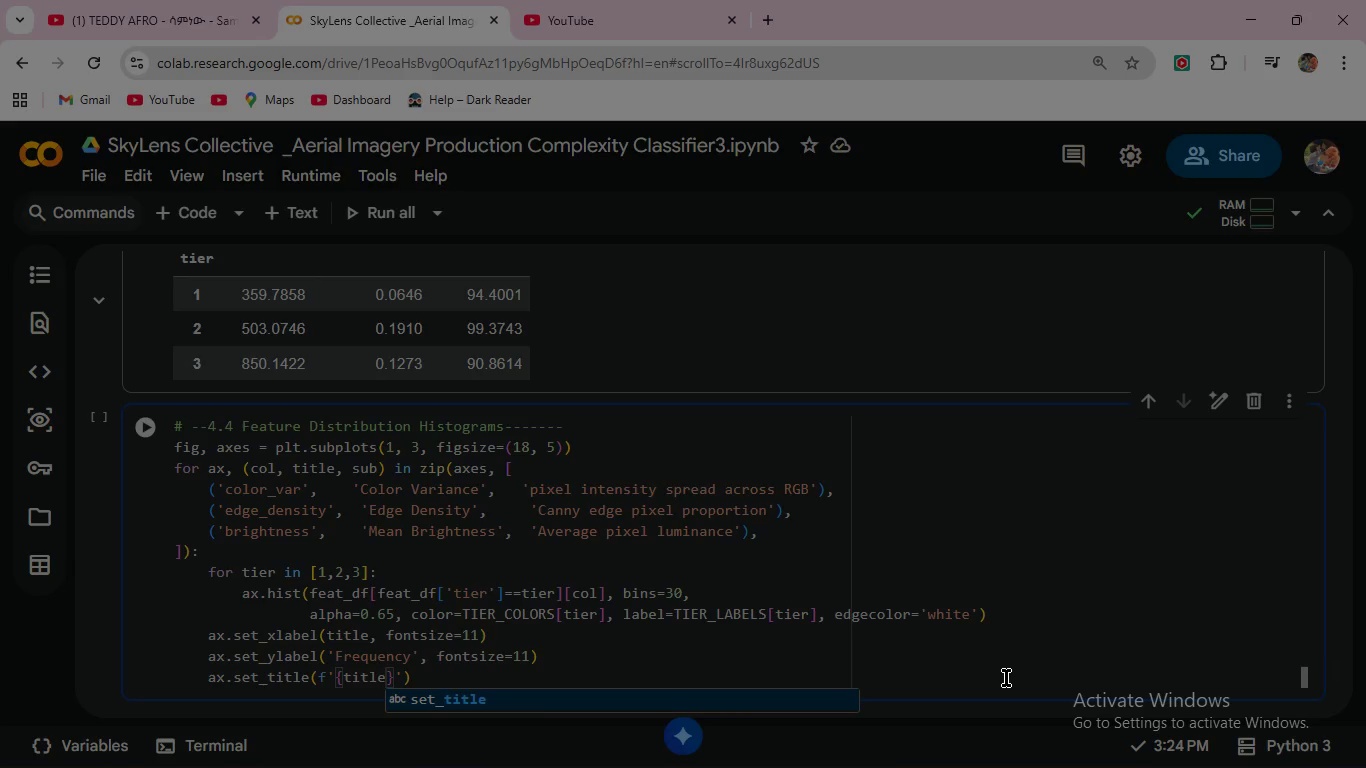 
key(ArrowRight)
 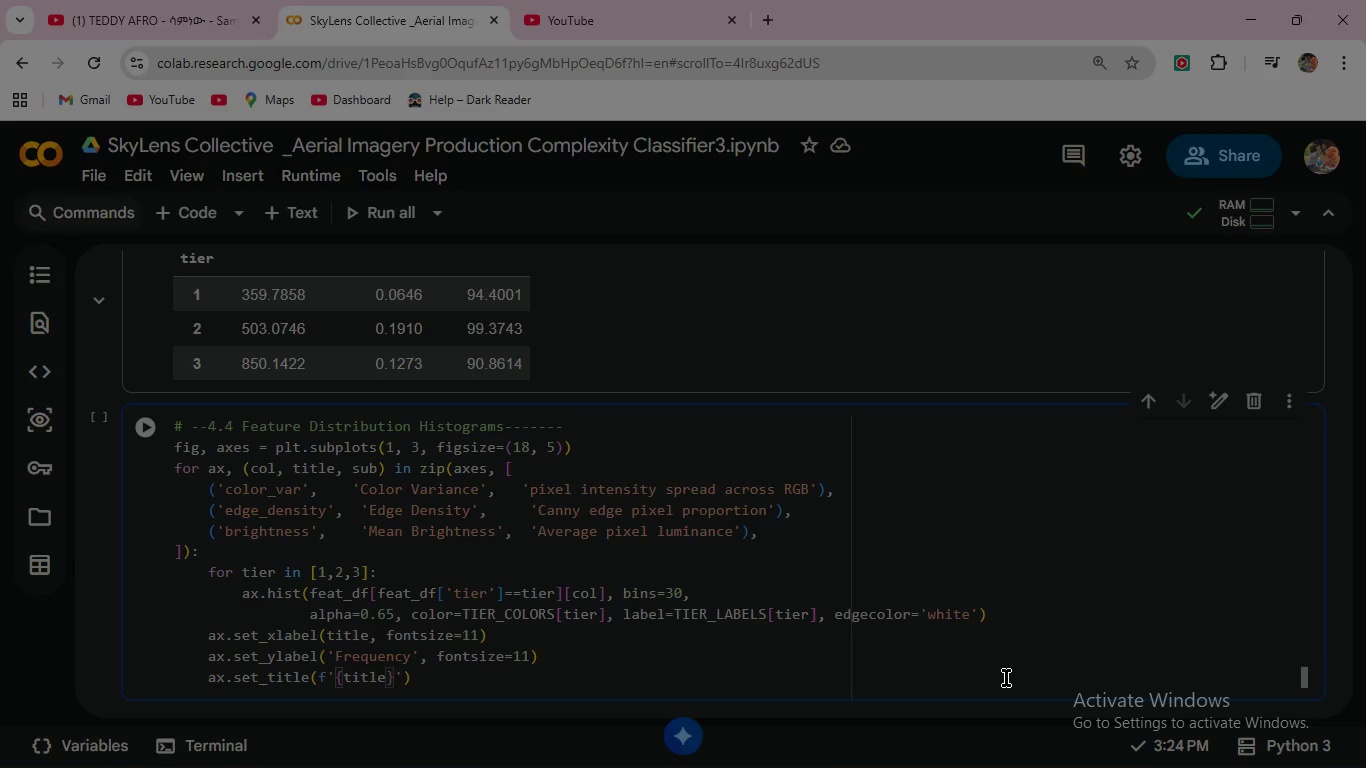 
type(\n{sub)
 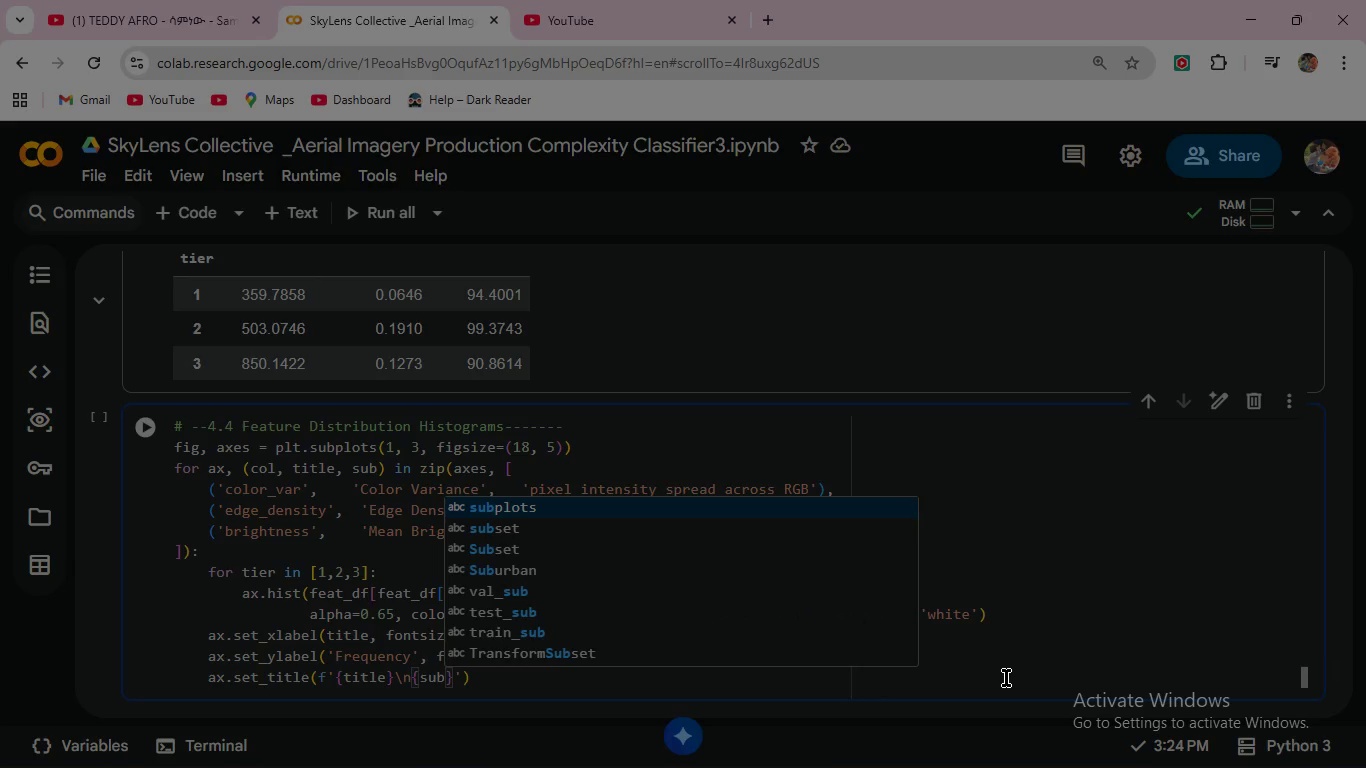 
key(ArrowRight)
 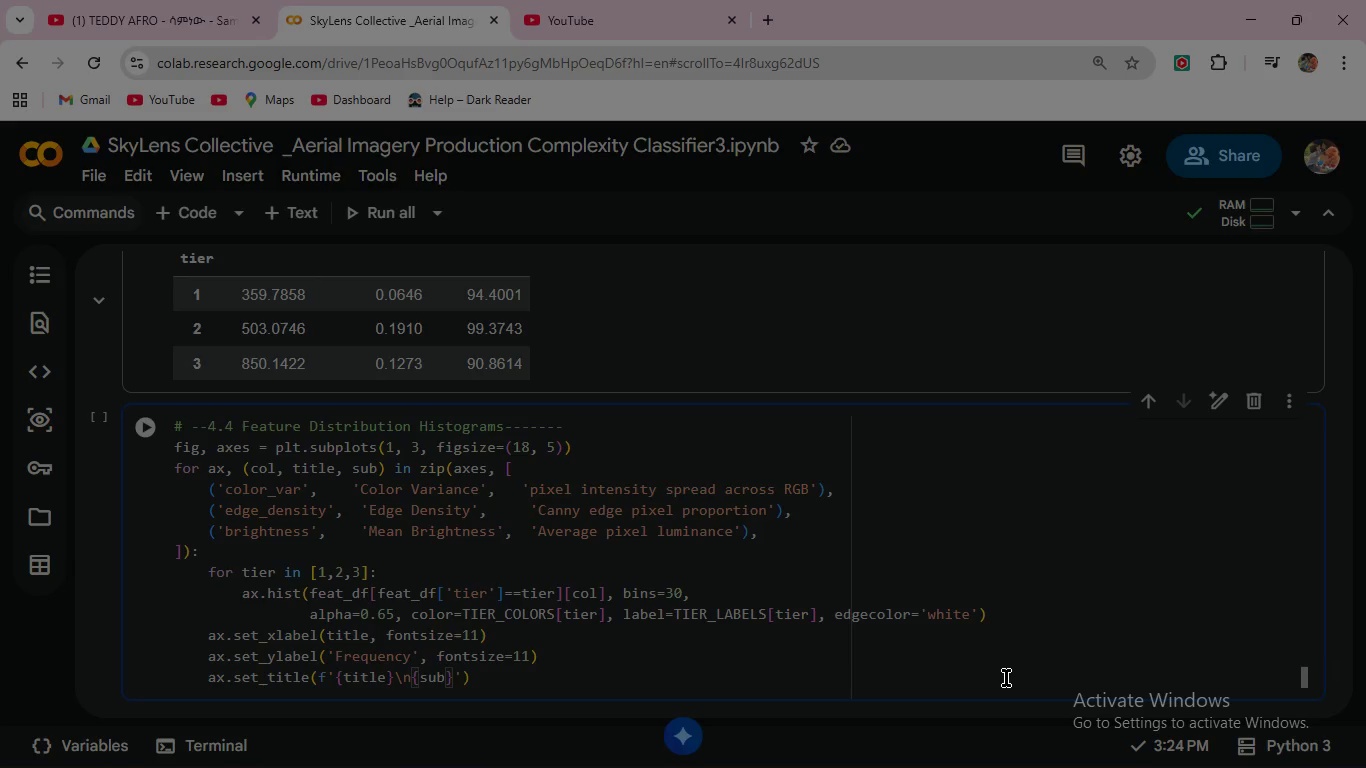 
key(ArrowRight)
 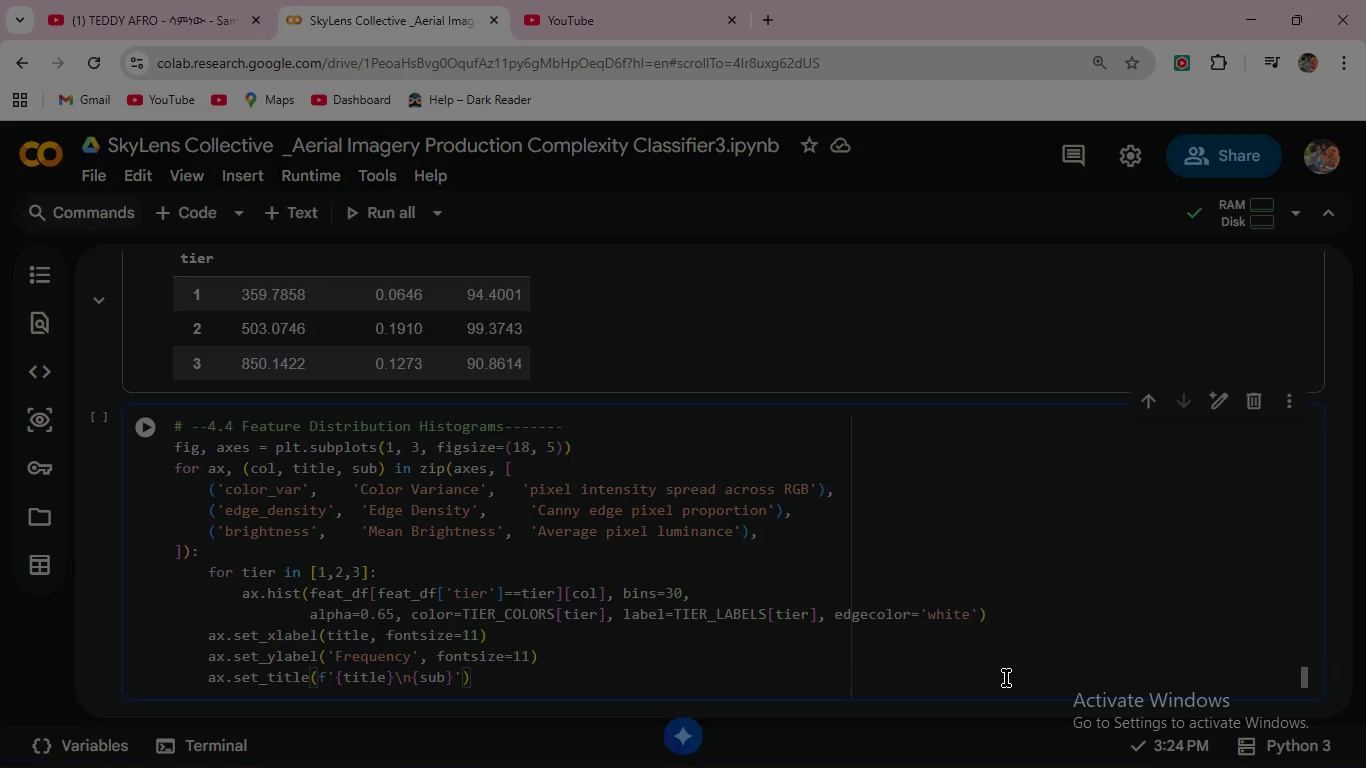 
type(, fontsize=11, fontweight='bold)
 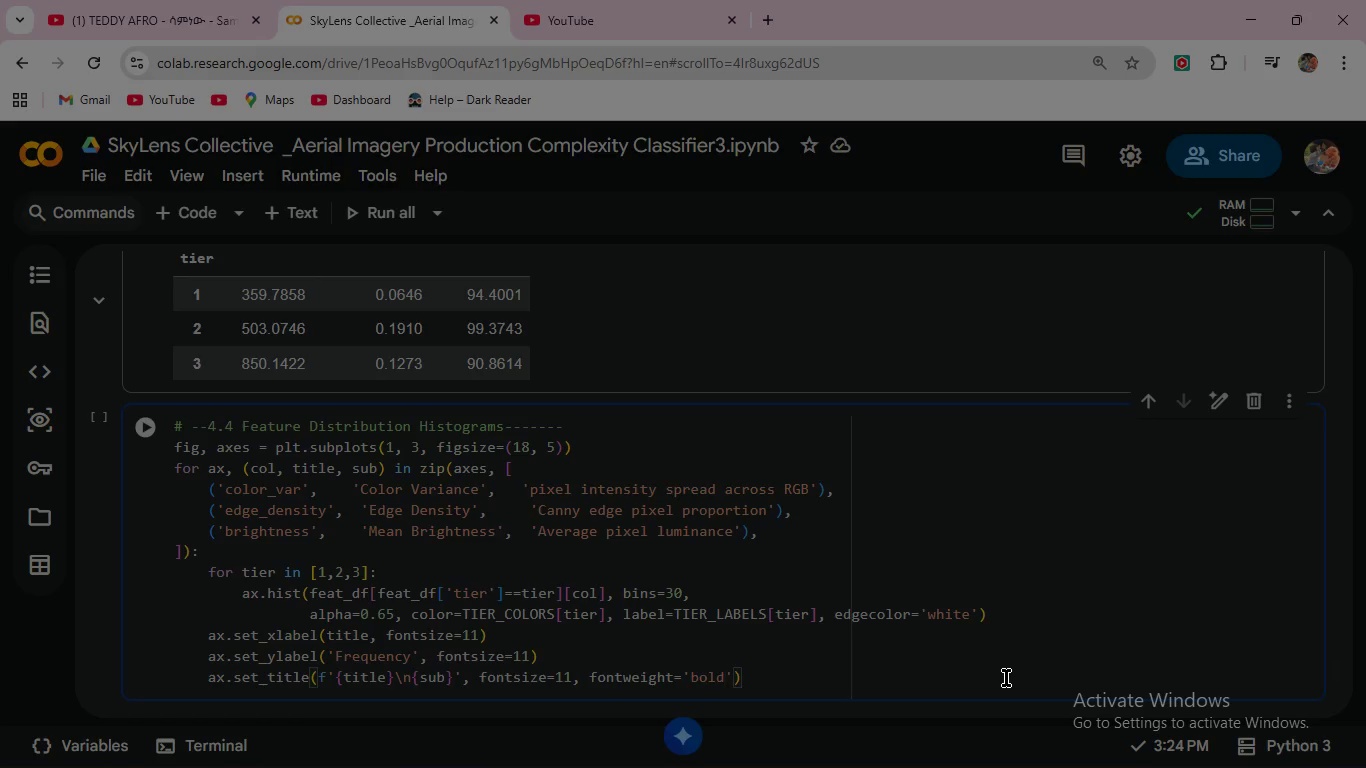 
key(ArrowRight)
 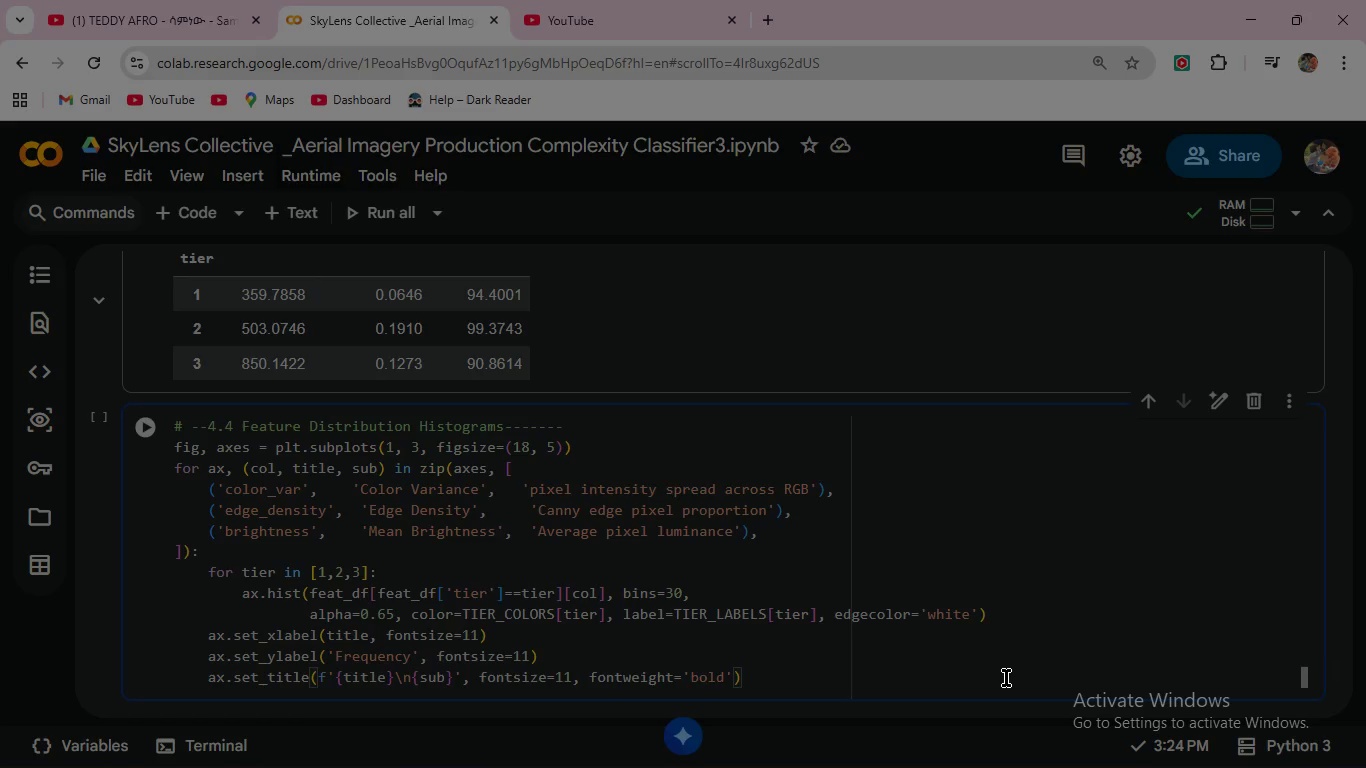 
key(ArrowRight)
 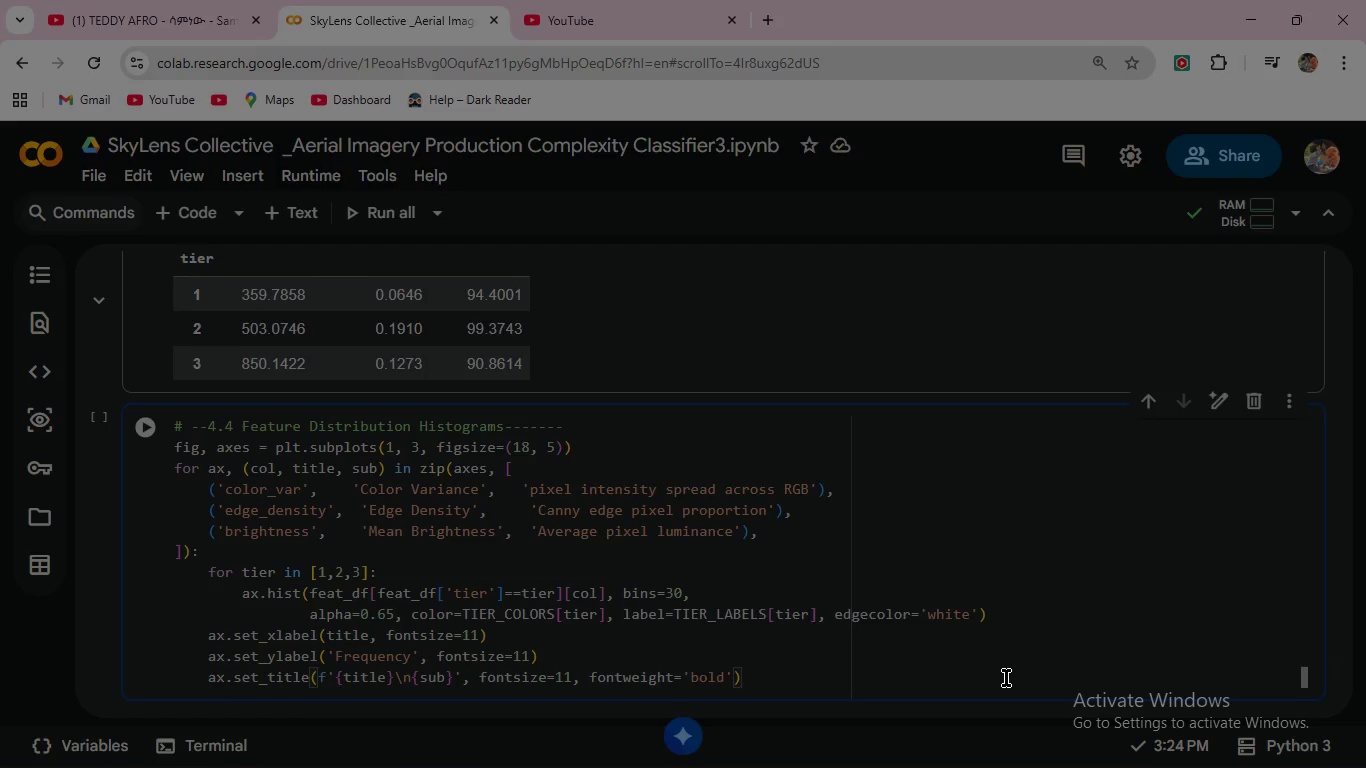 
key(Enter)
 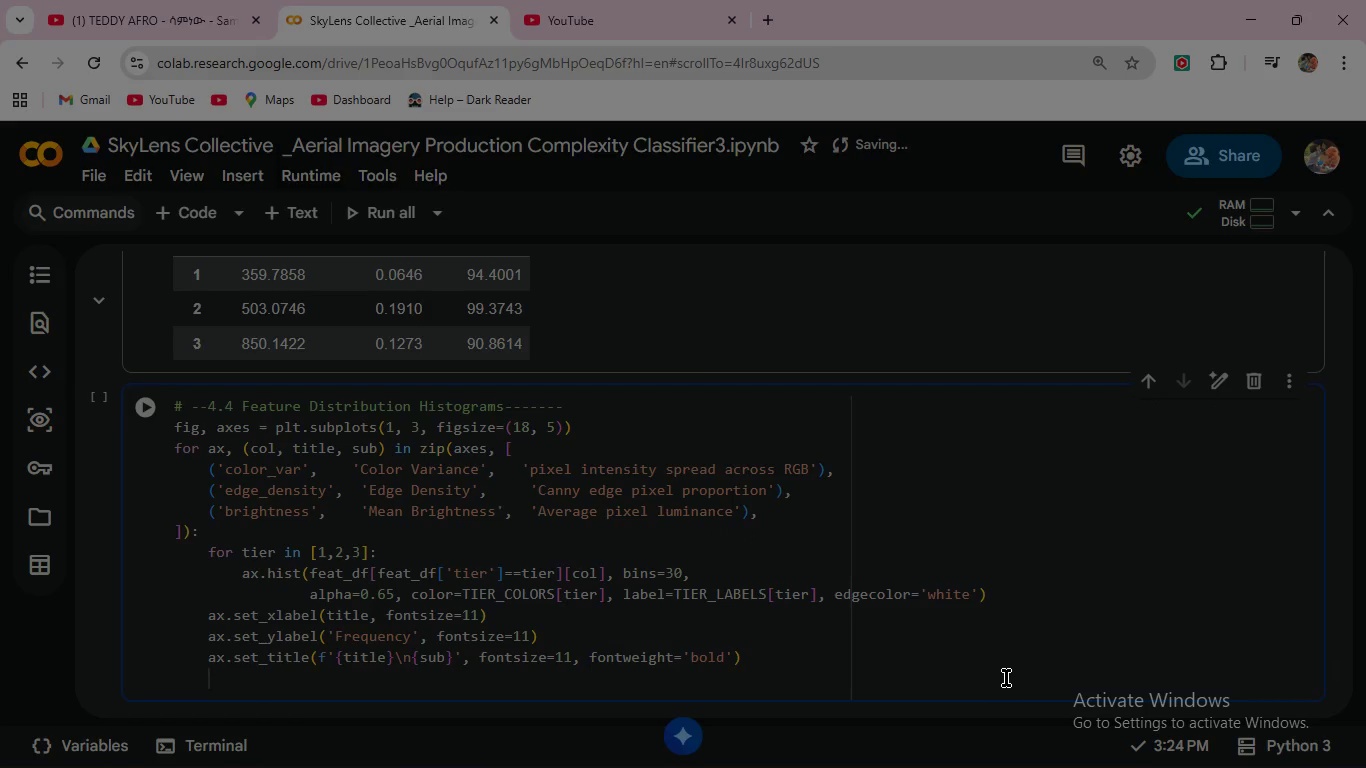 
type(ax.legend)
 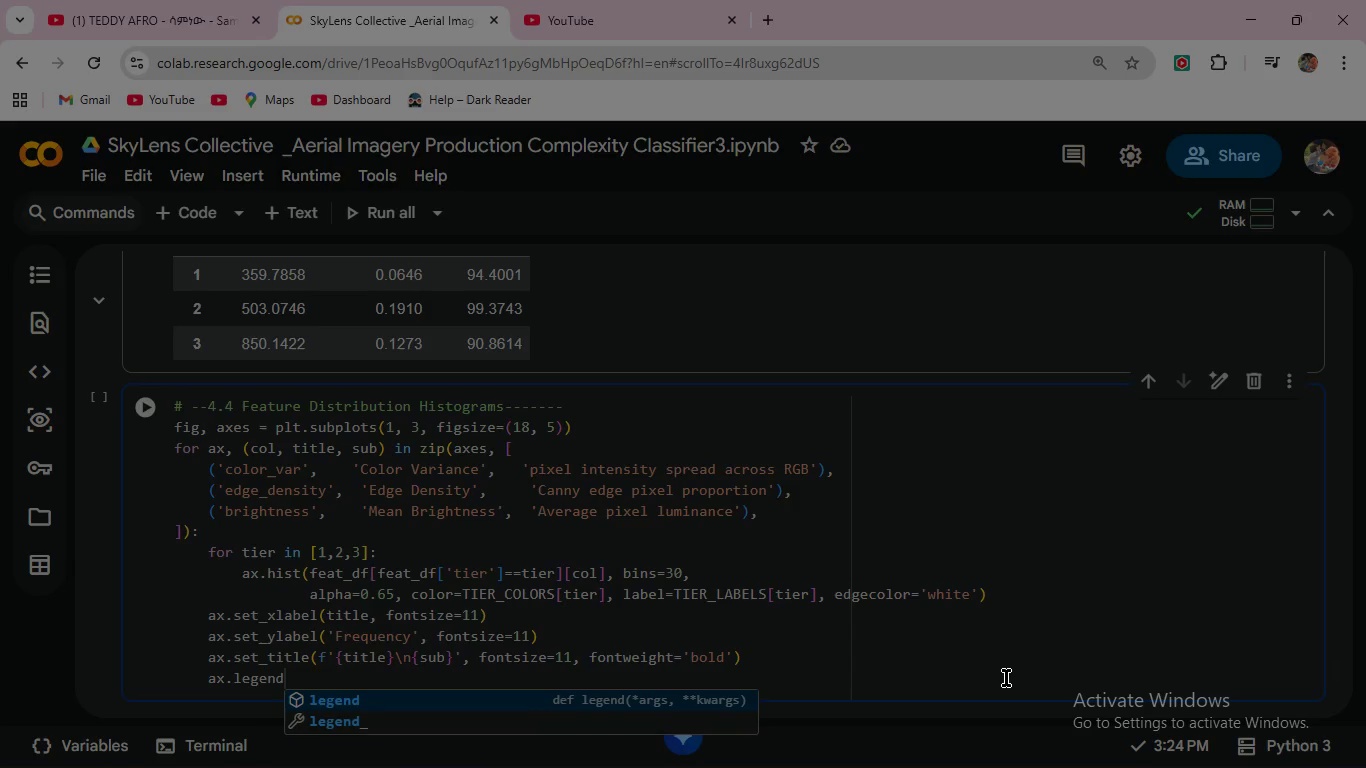 
type((fontsize=8)
 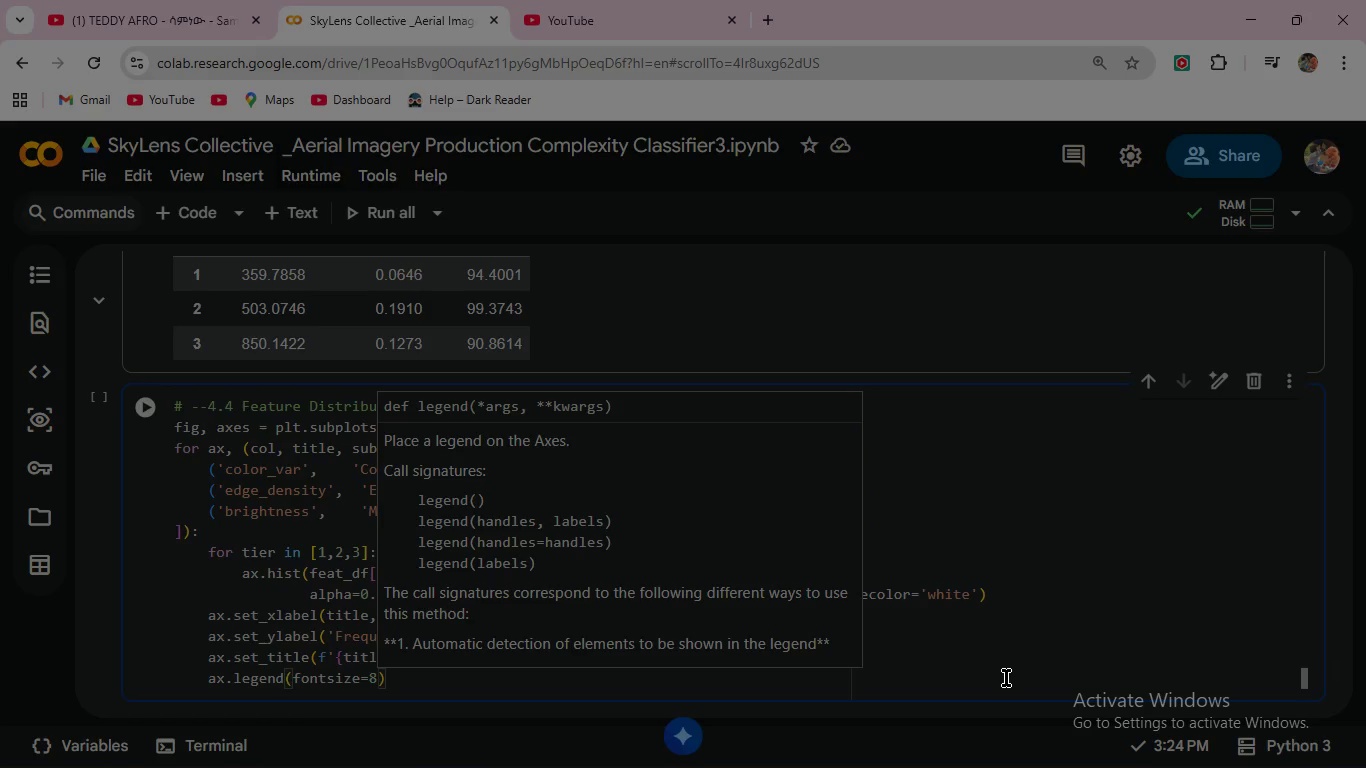 
key(ArrowRight)
 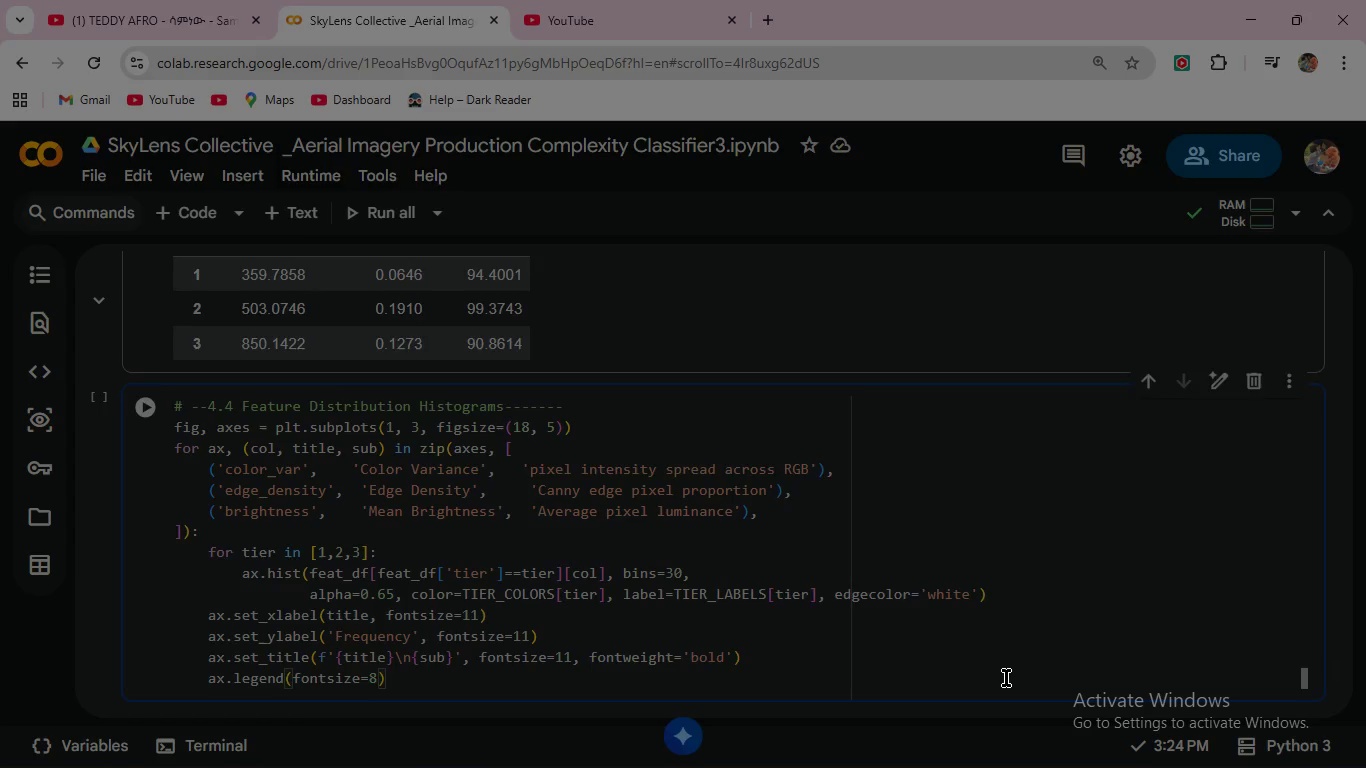 
key(Enter)
 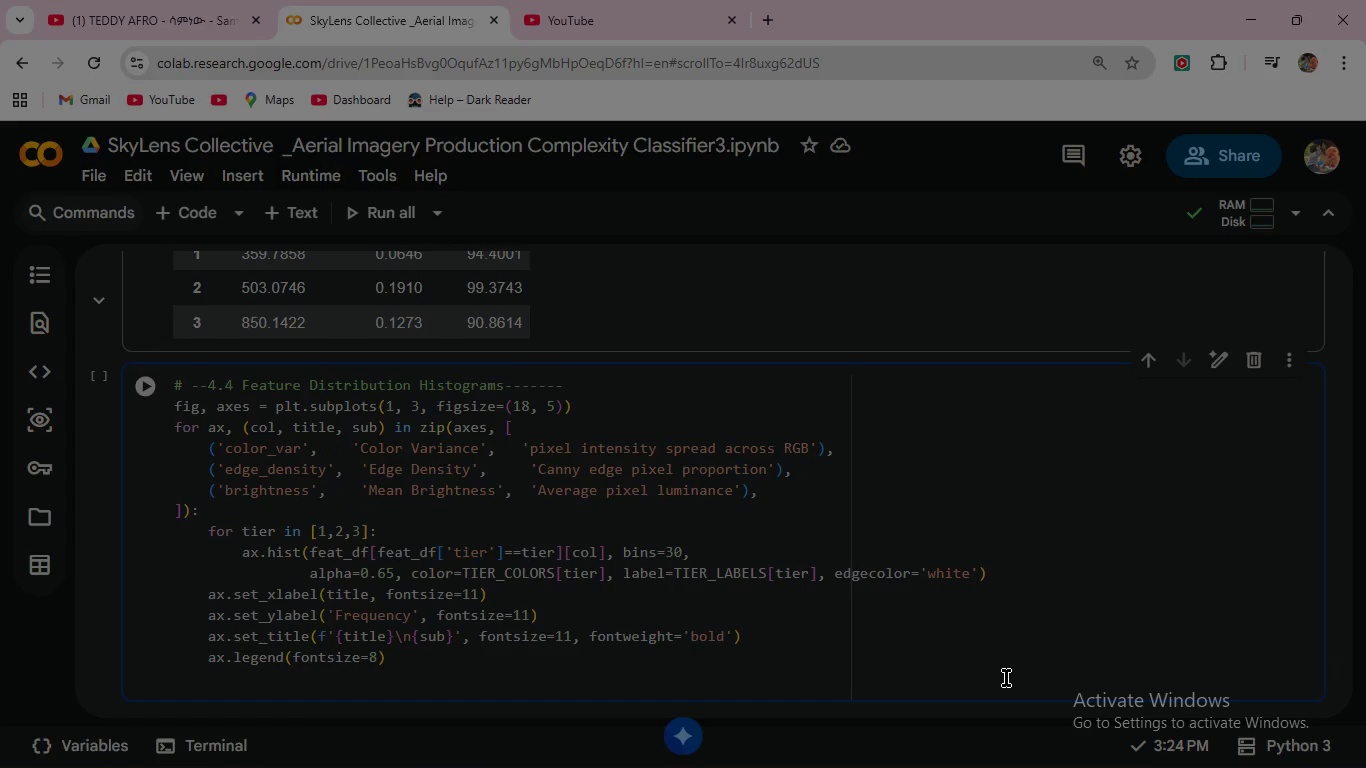 
type(d)
key(Backspace)
type(for sp in )
 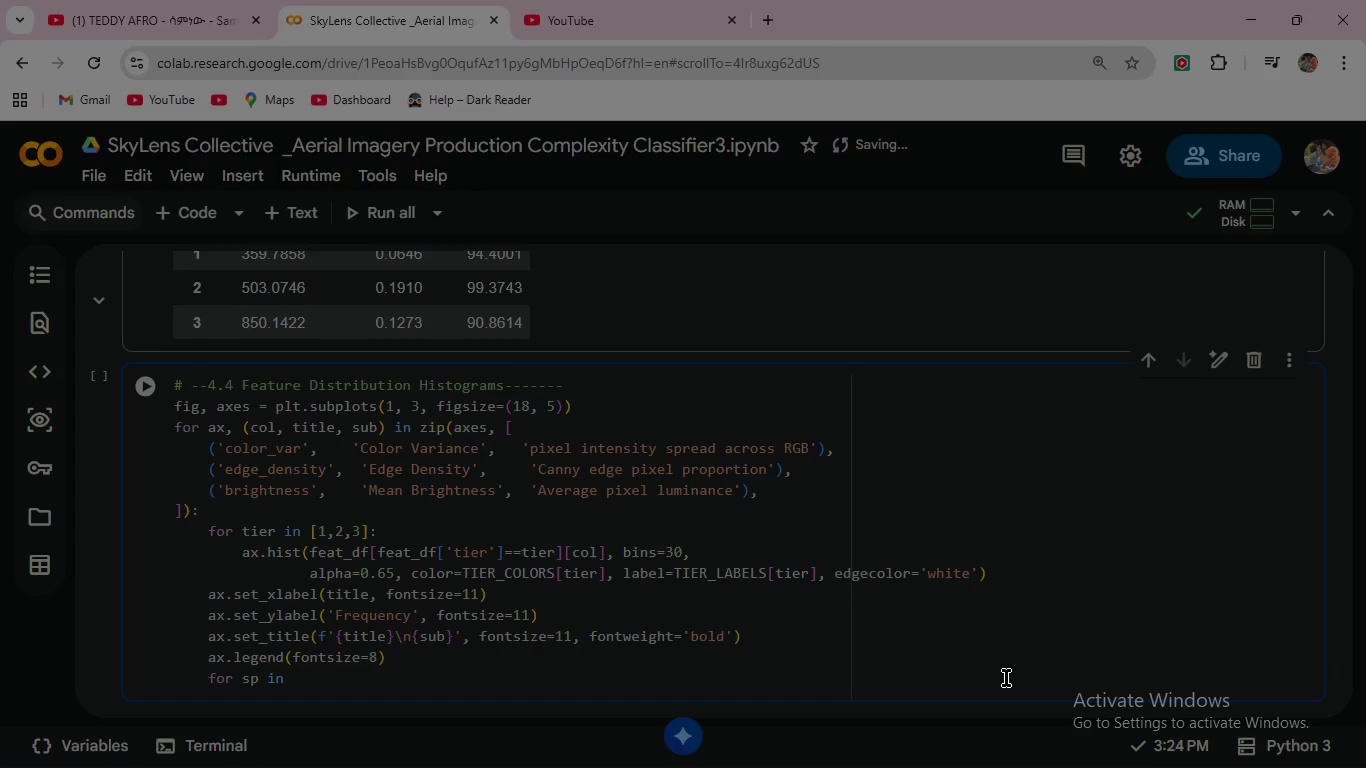 
type(['top)
 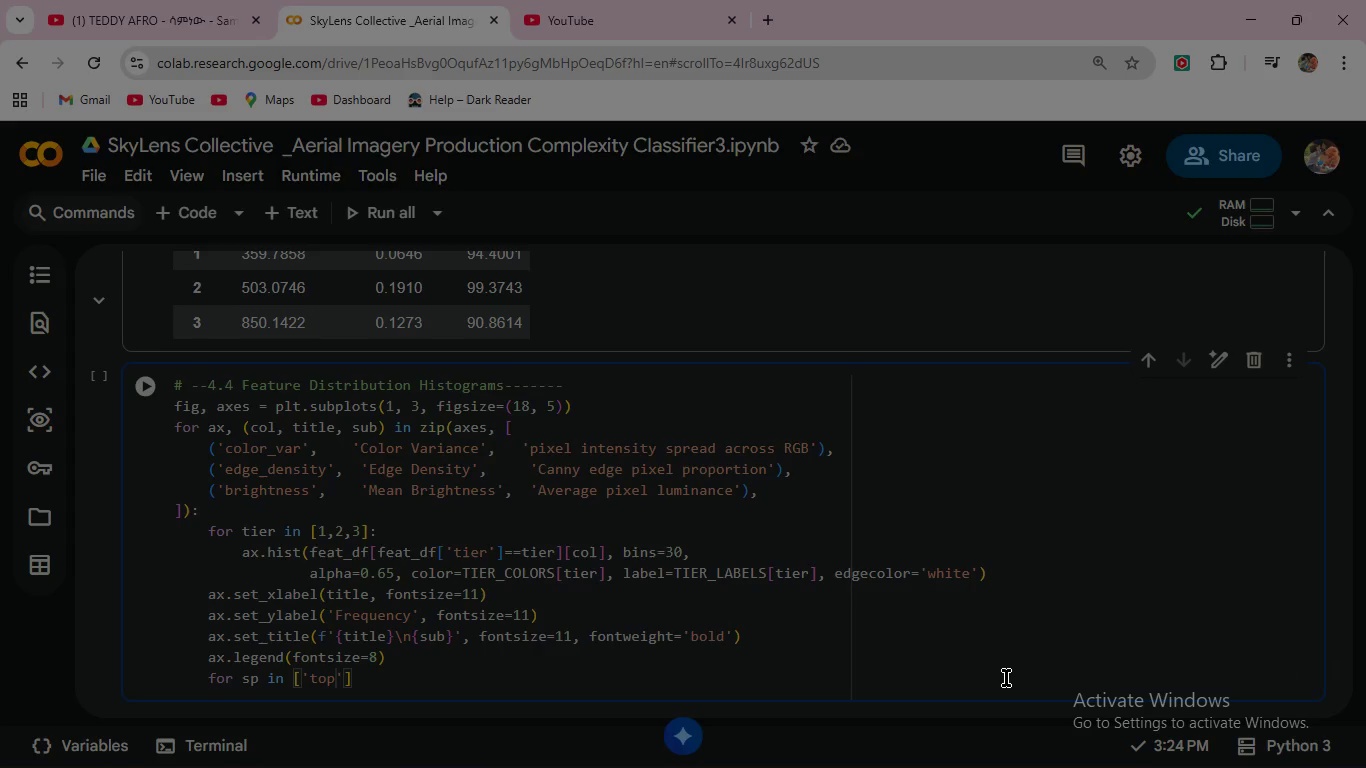 
key(ArrowRight)
 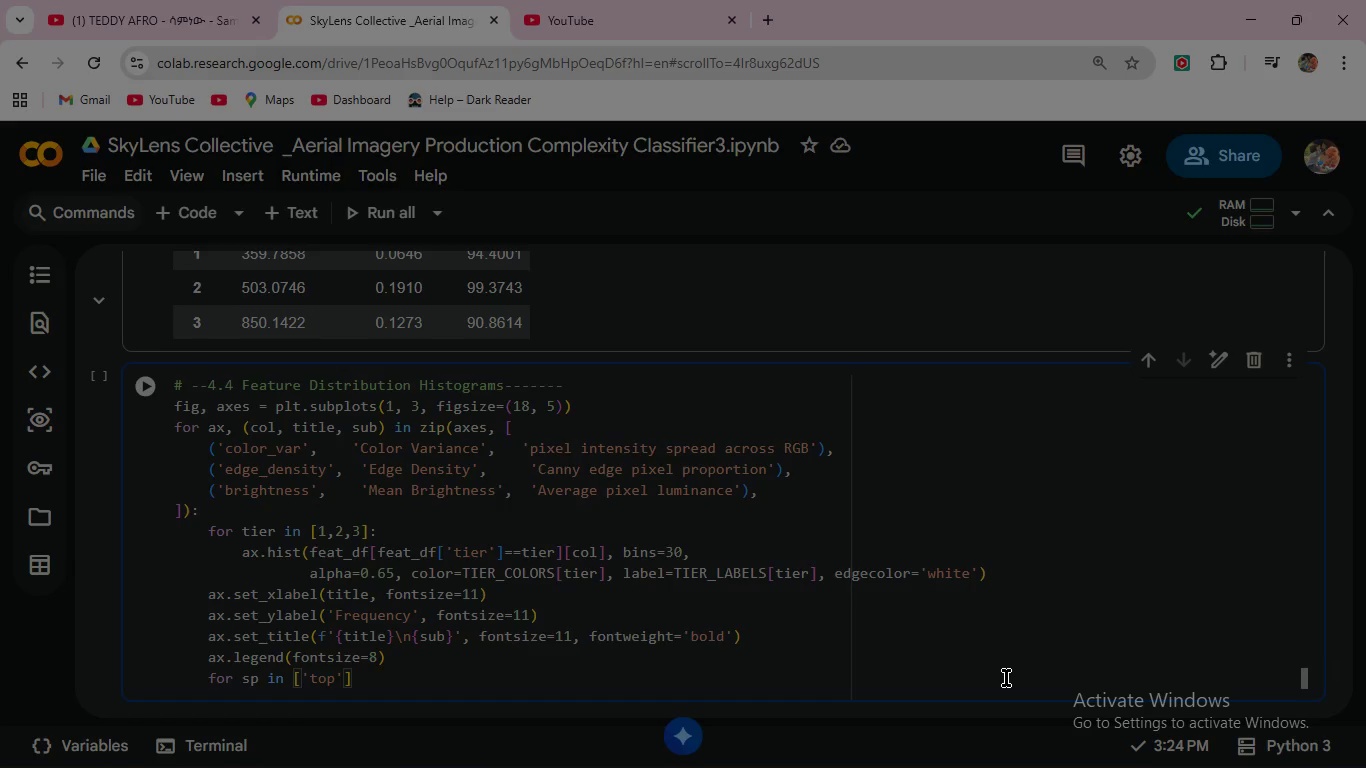 
type(,'right)
 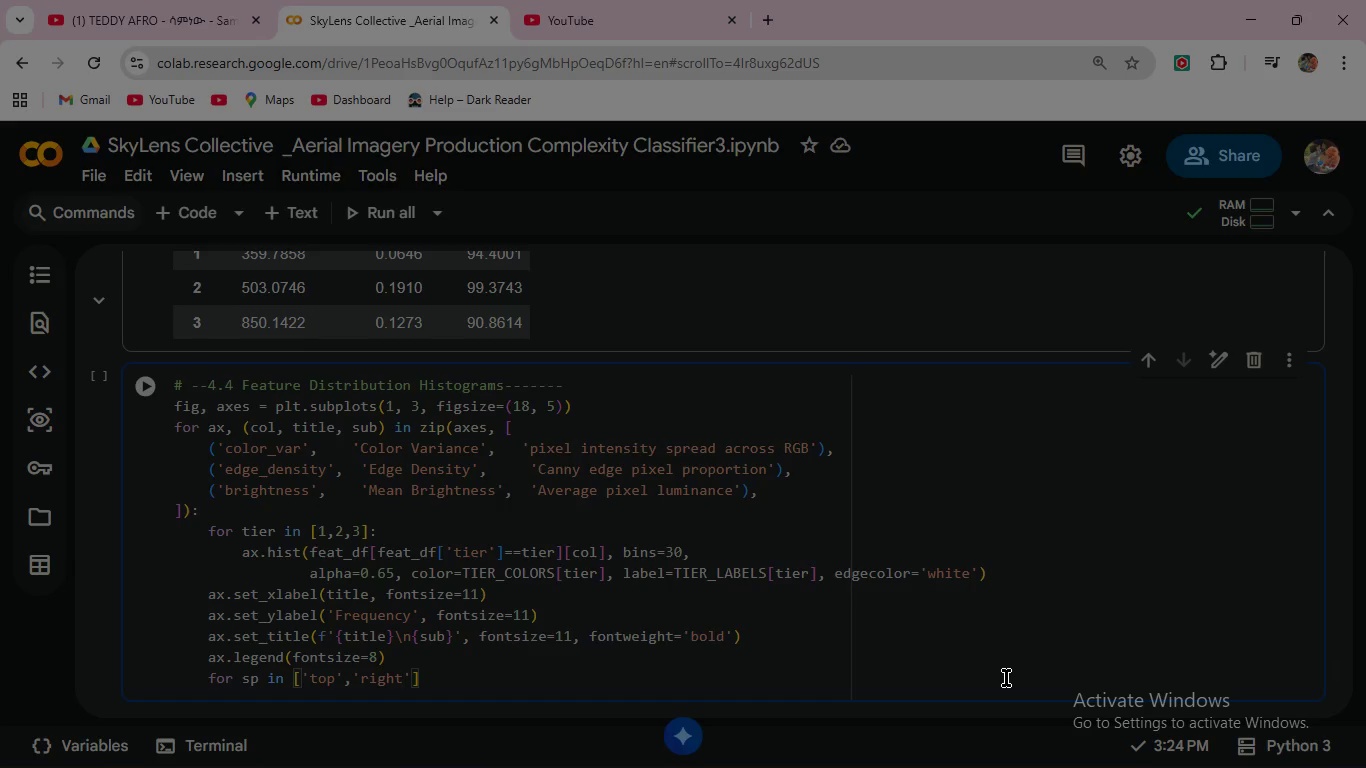 
key(ArrowRight)
 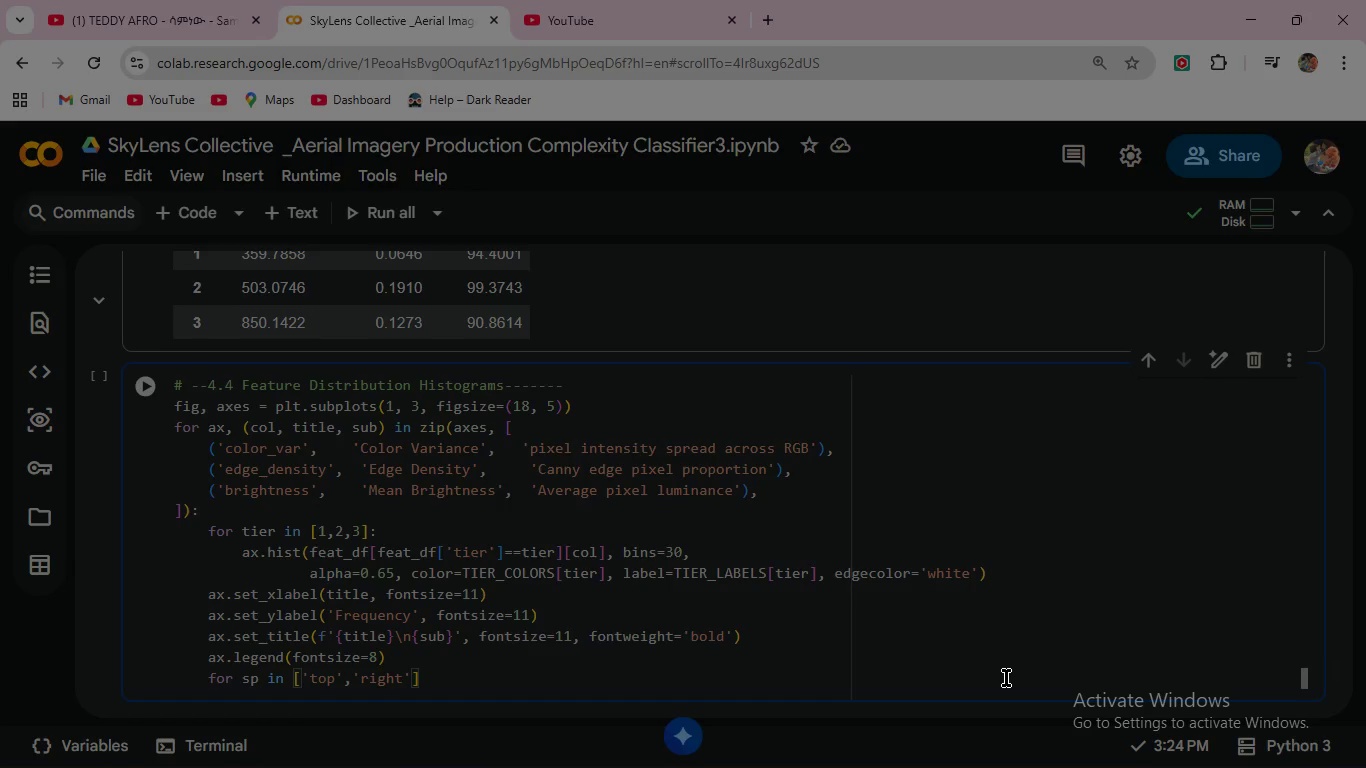 
key(ArrowRight)
 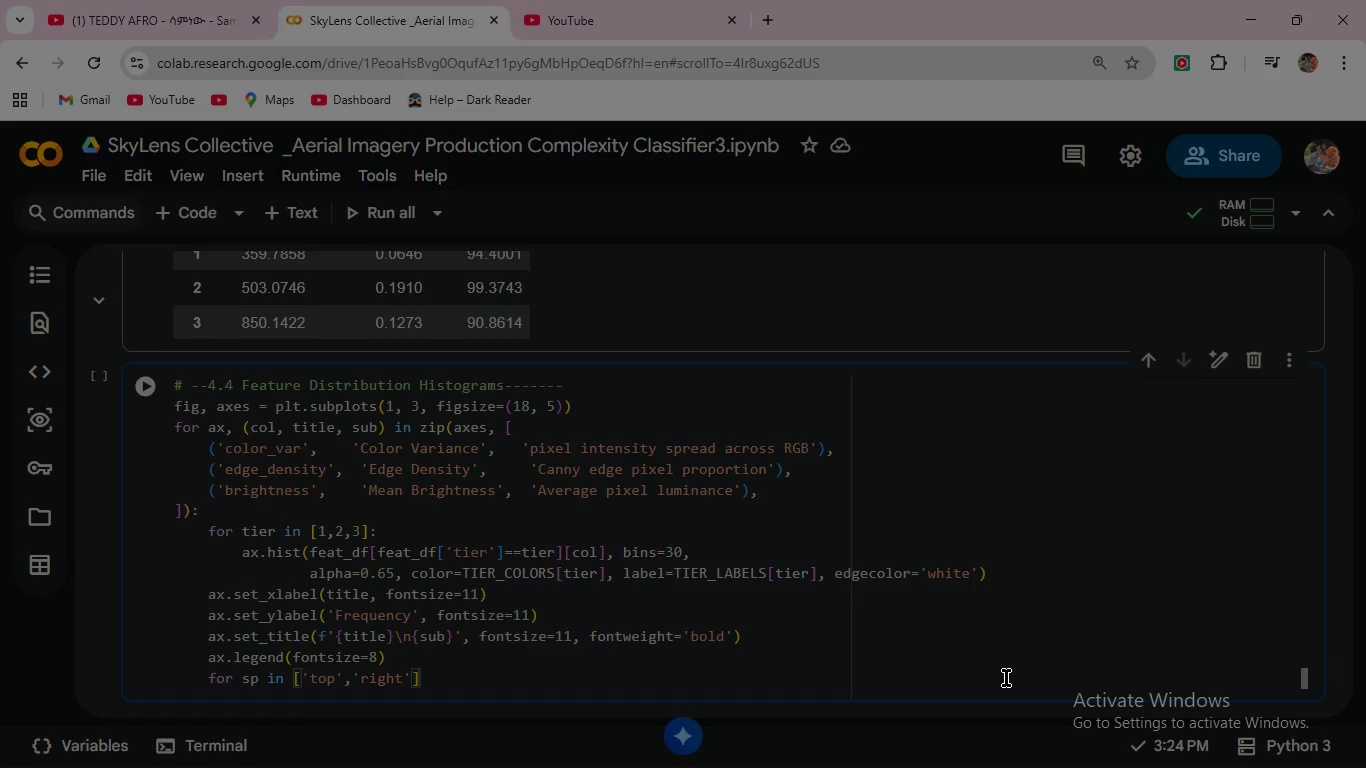 
type(: ax.spines)
 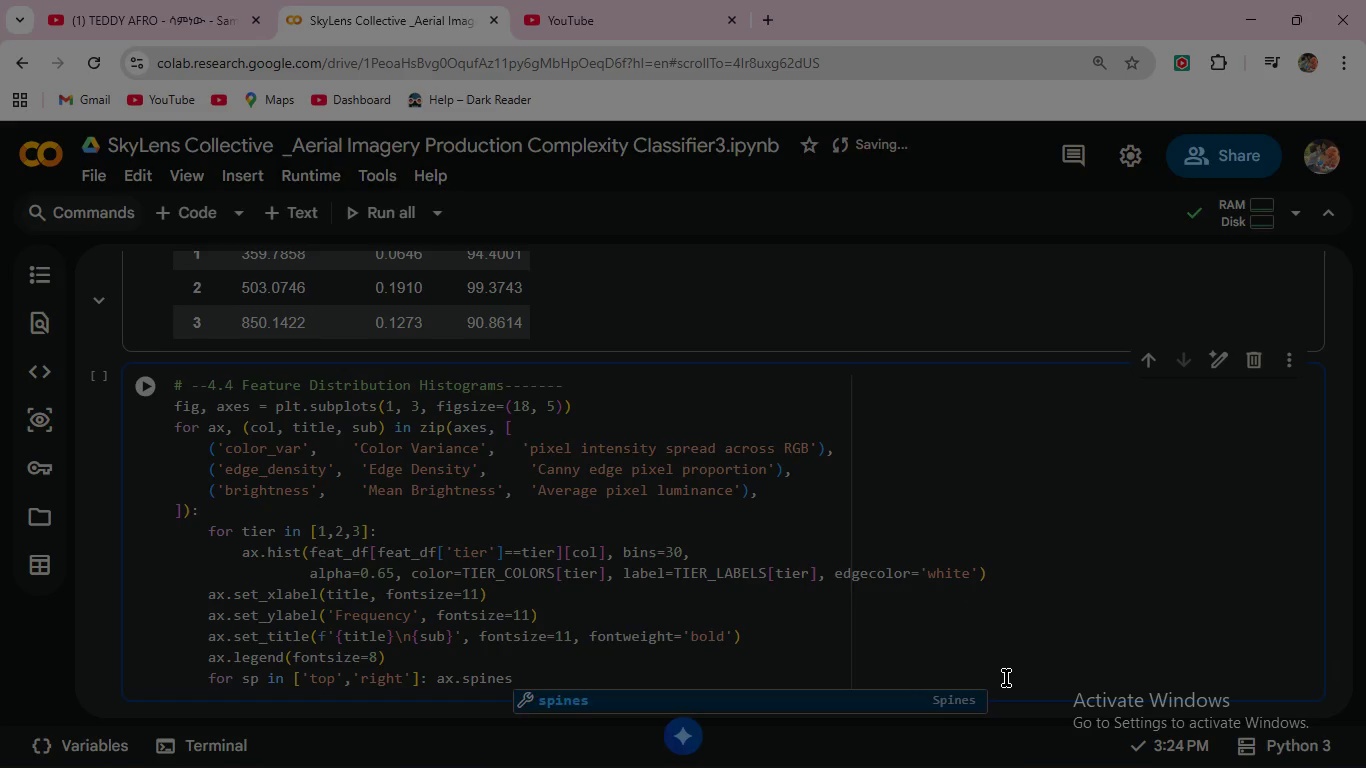 
key(Enter)
 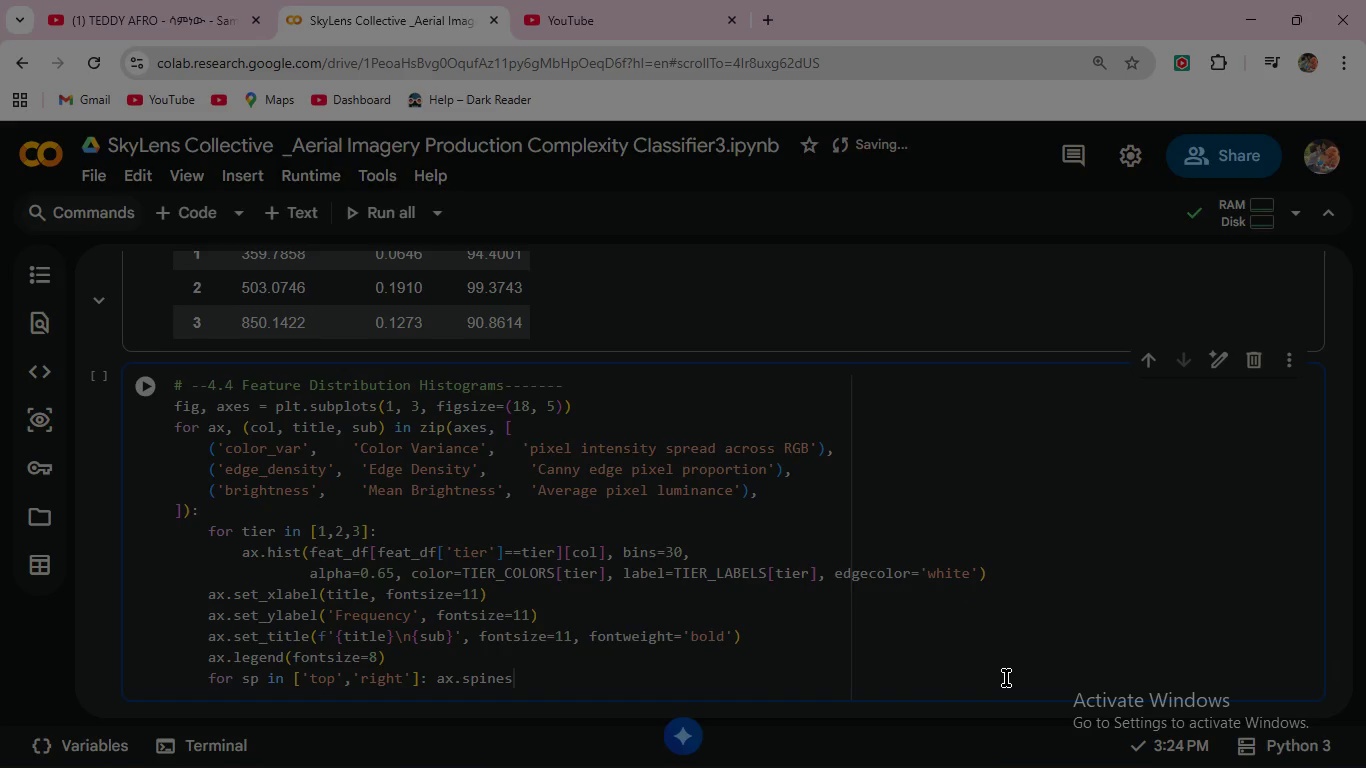 
type([sp)
 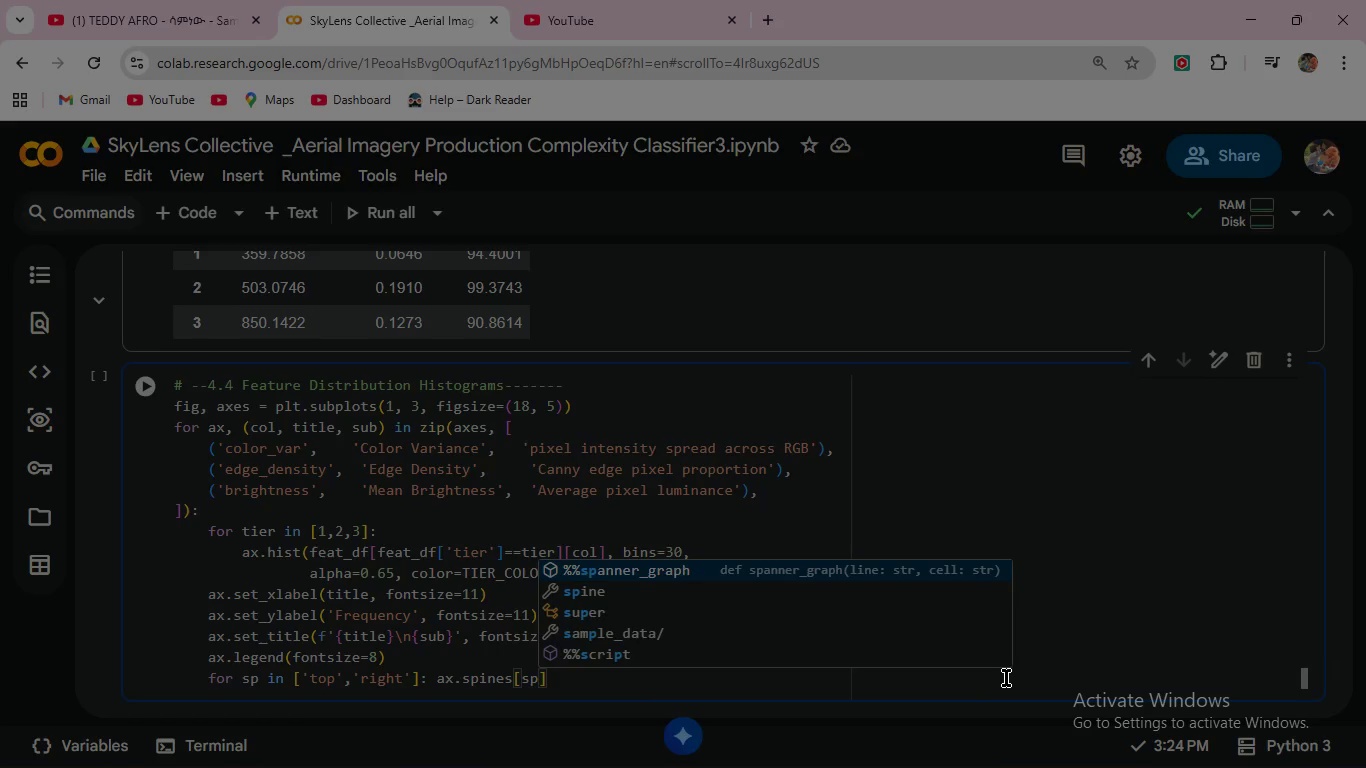 
key(ArrowRight)
 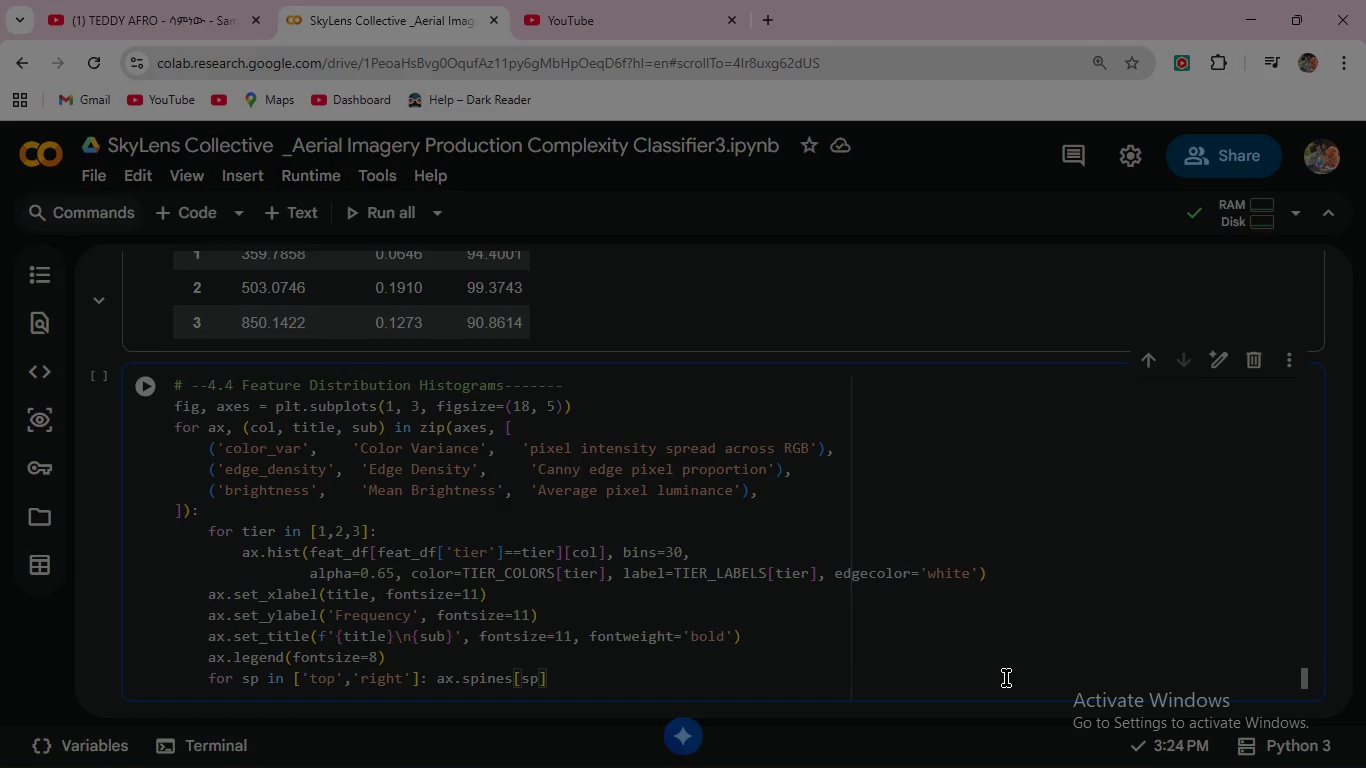 
type(.set)
 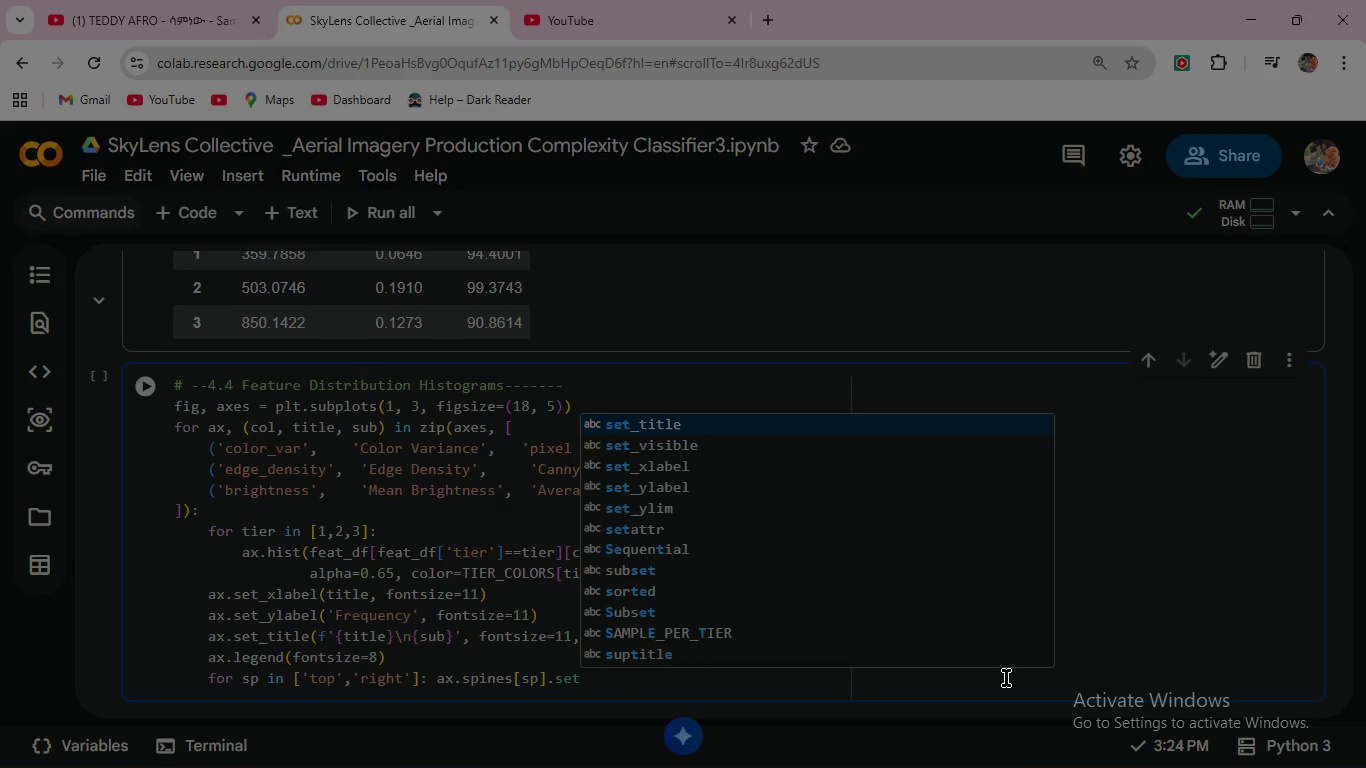 
key(ArrowDown)
 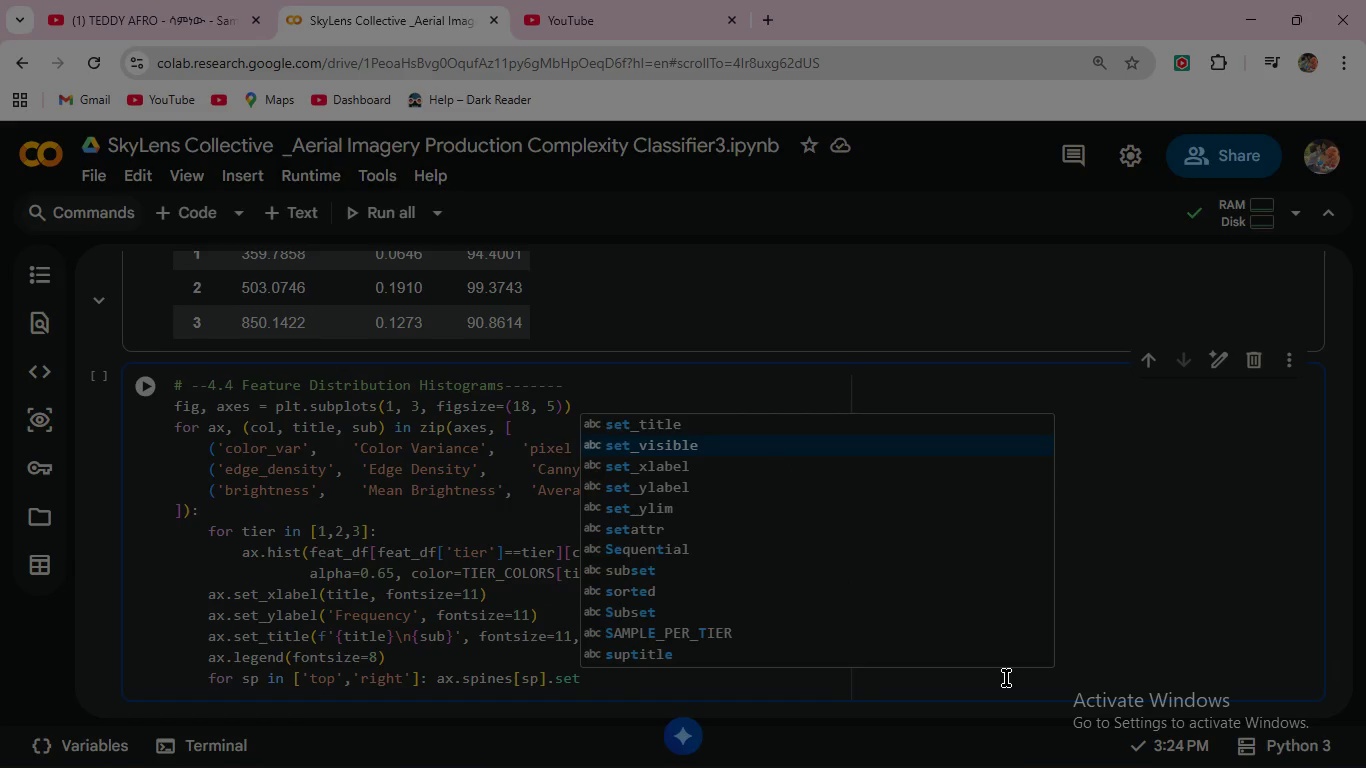 
key(Enter)
 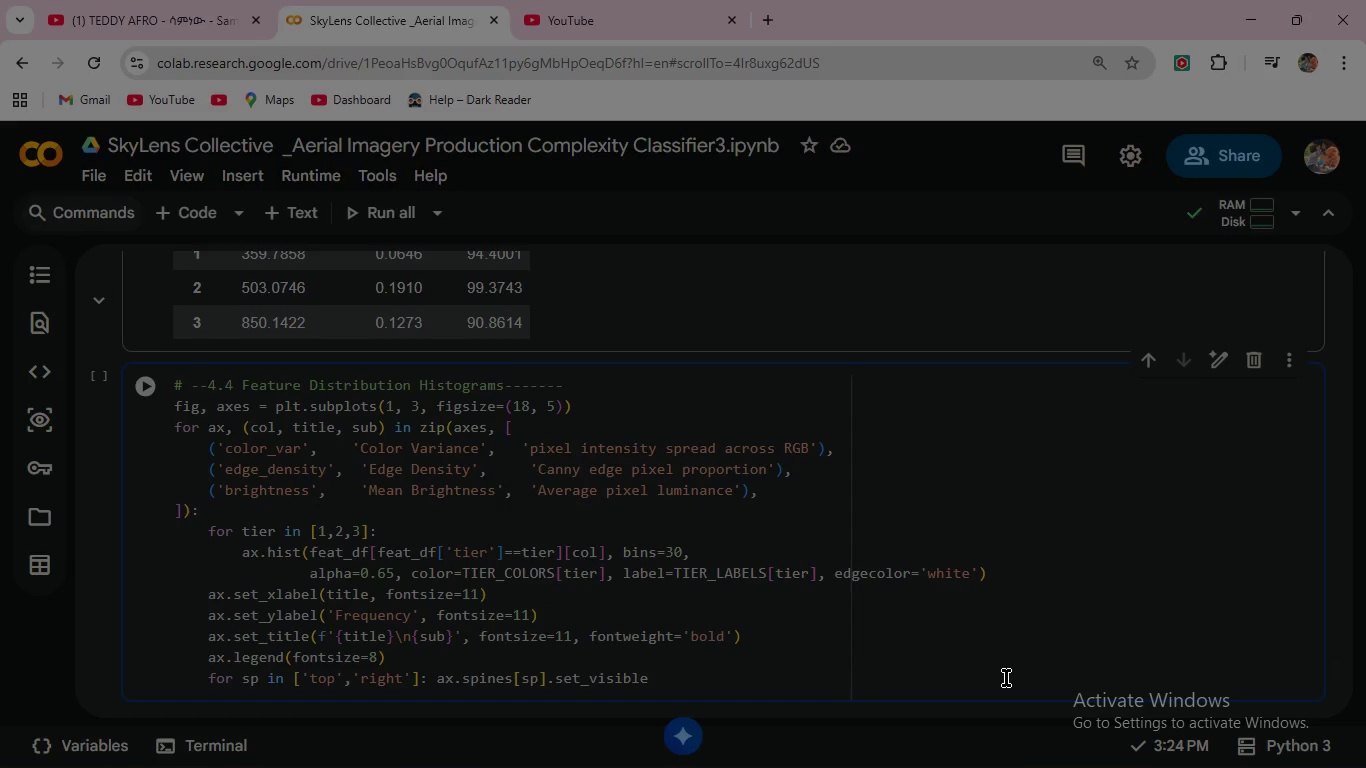 
type((F)
 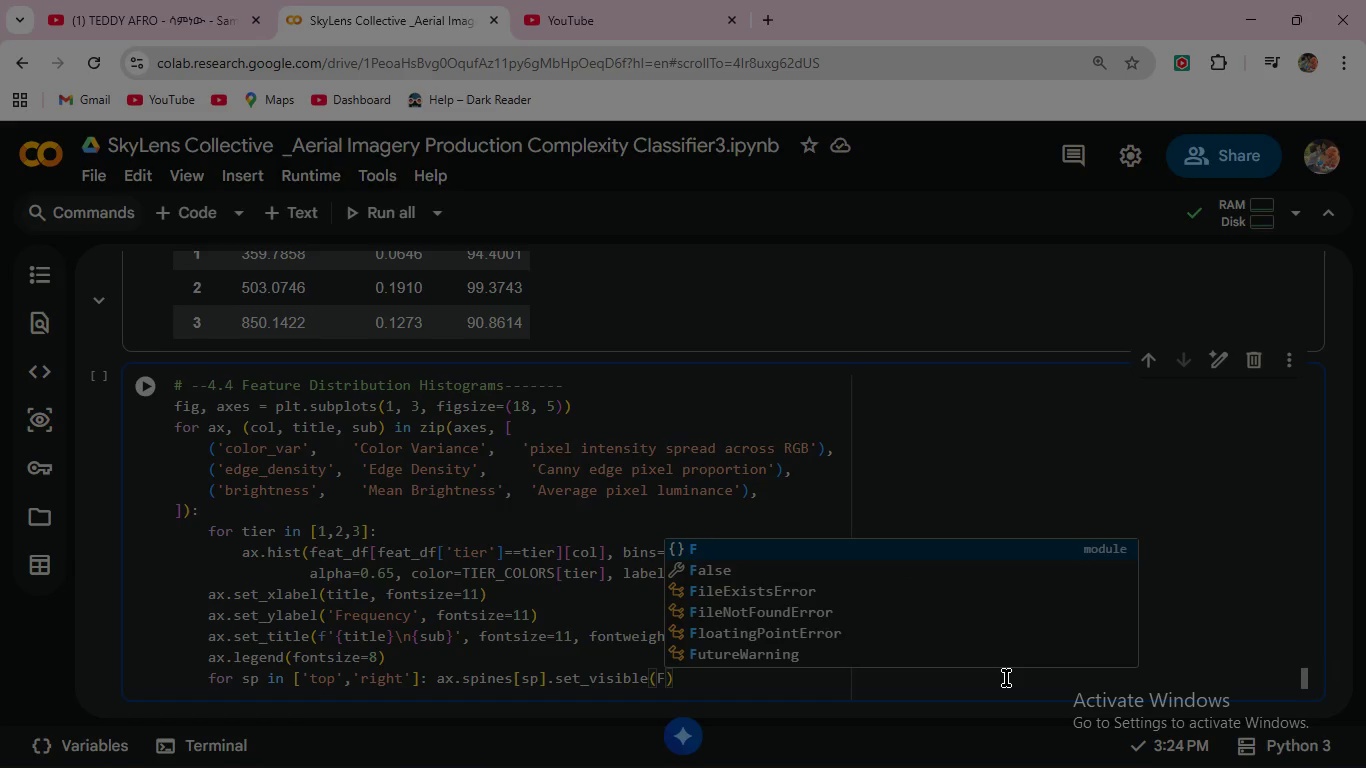 
key(ArrowDown)
 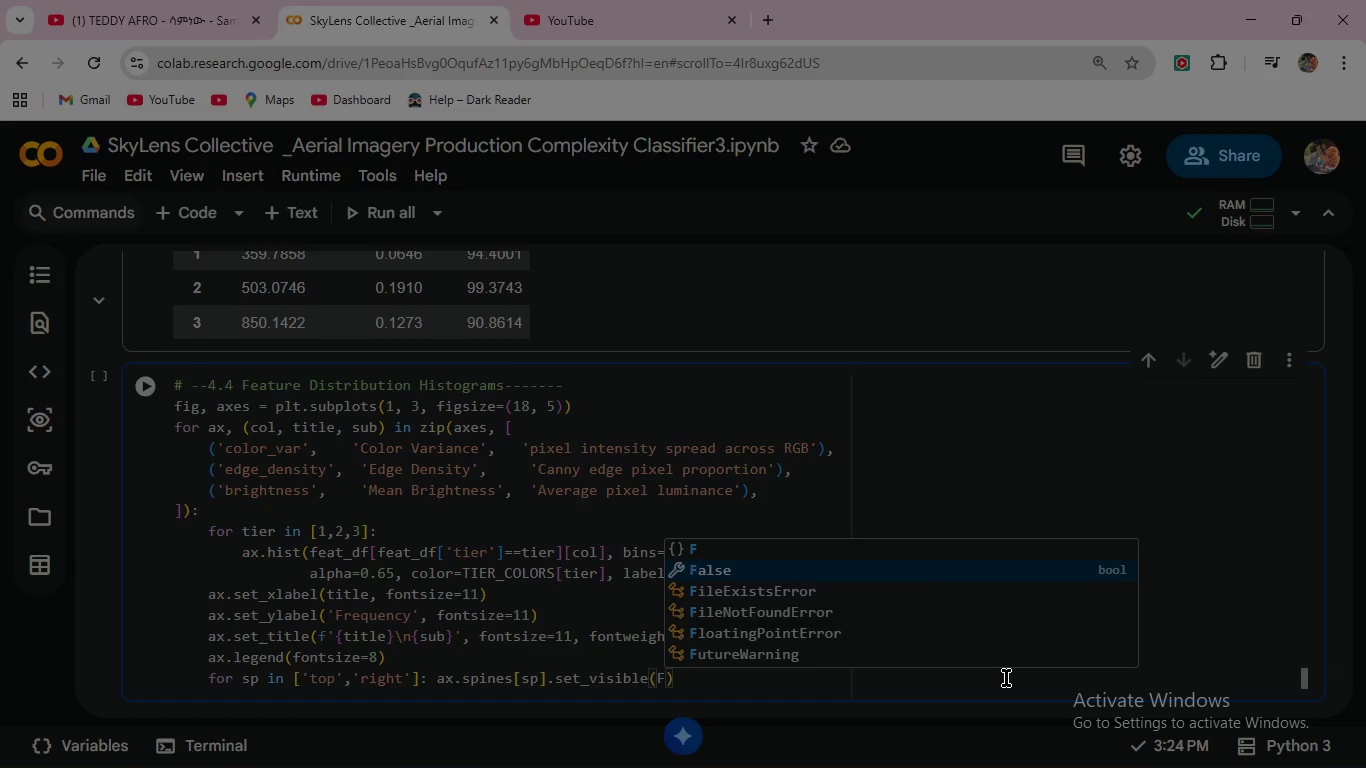 
key(Enter)
 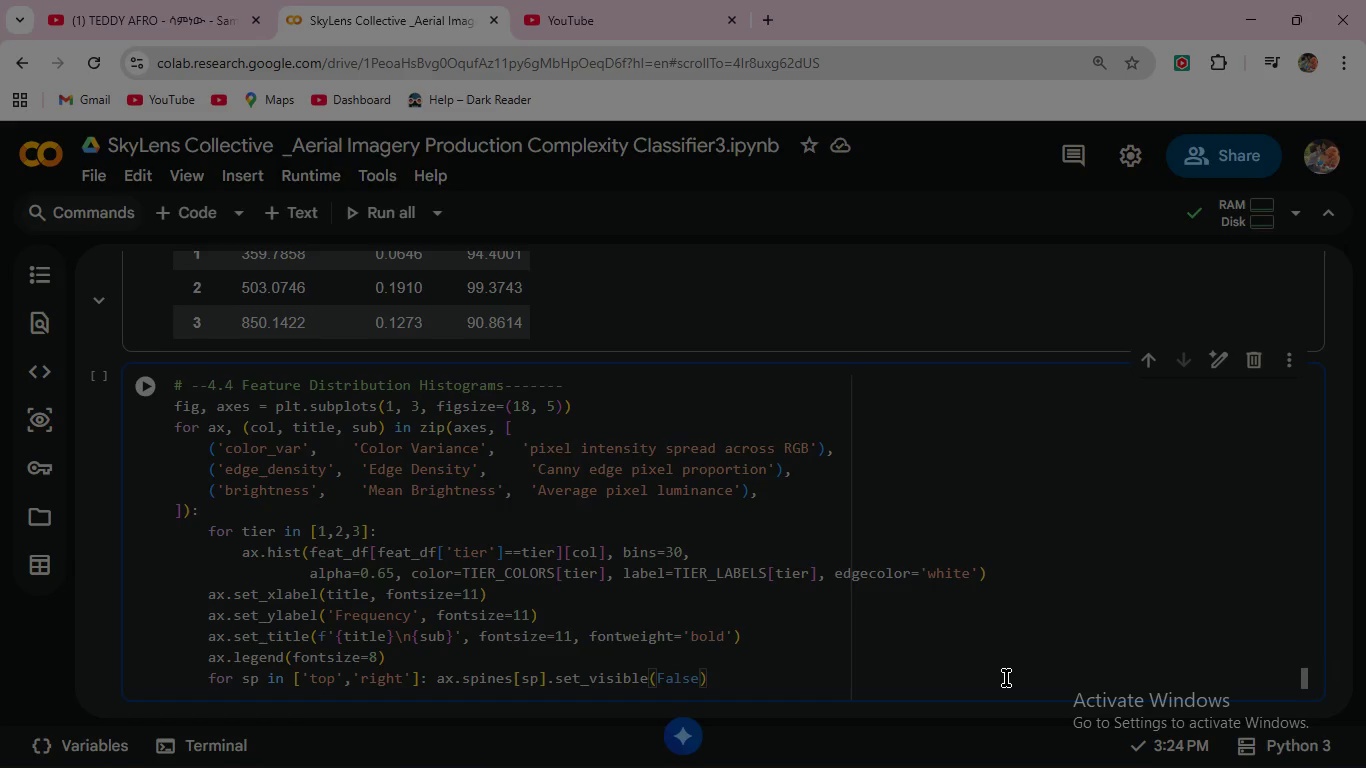 
wait(5.31)
 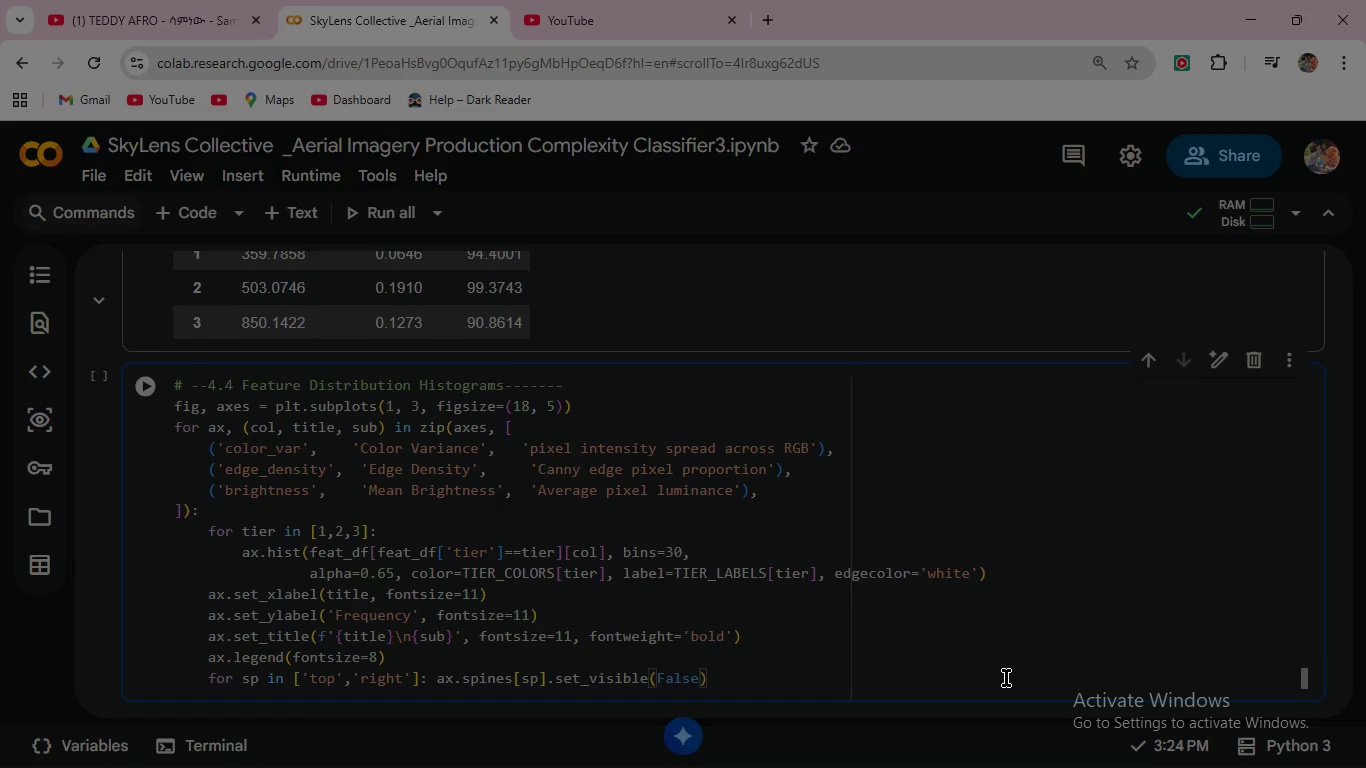 
key(ArrowRight)
 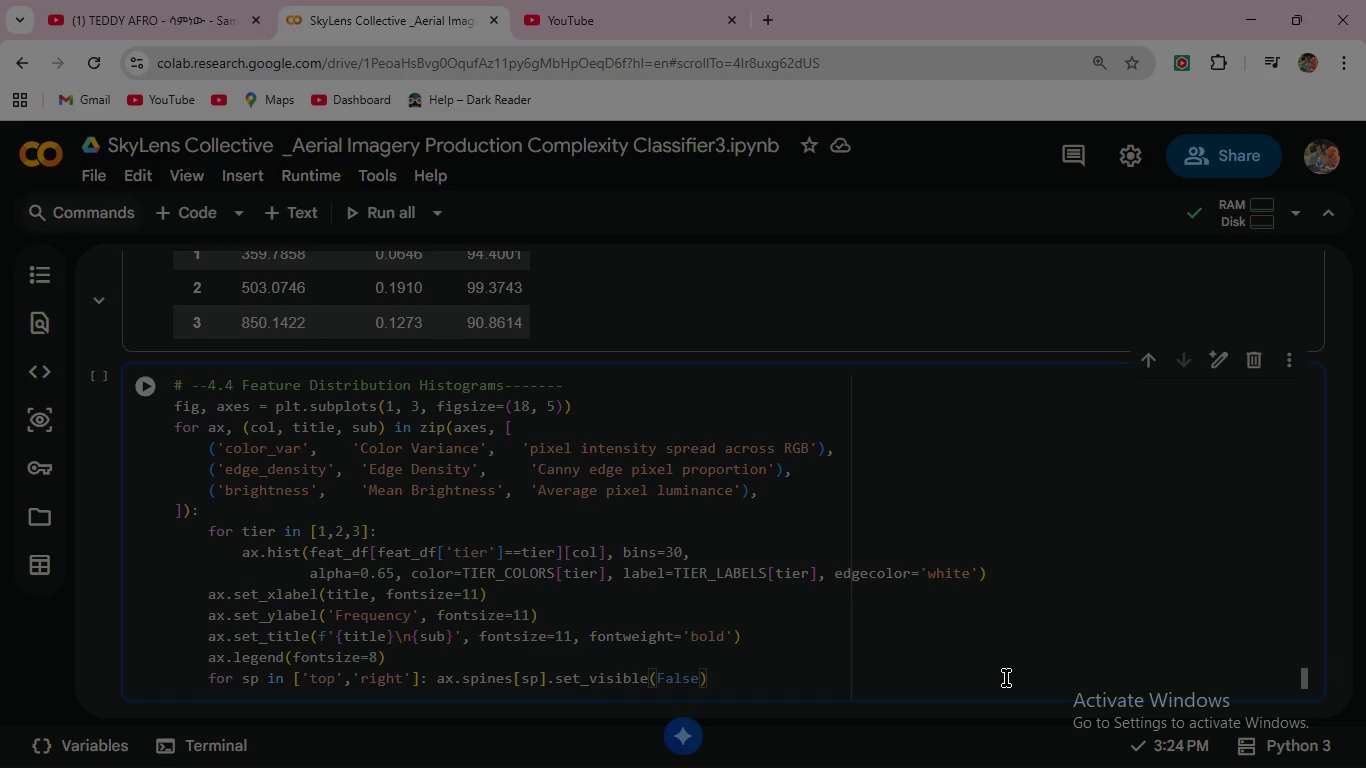 
key(Enter)
 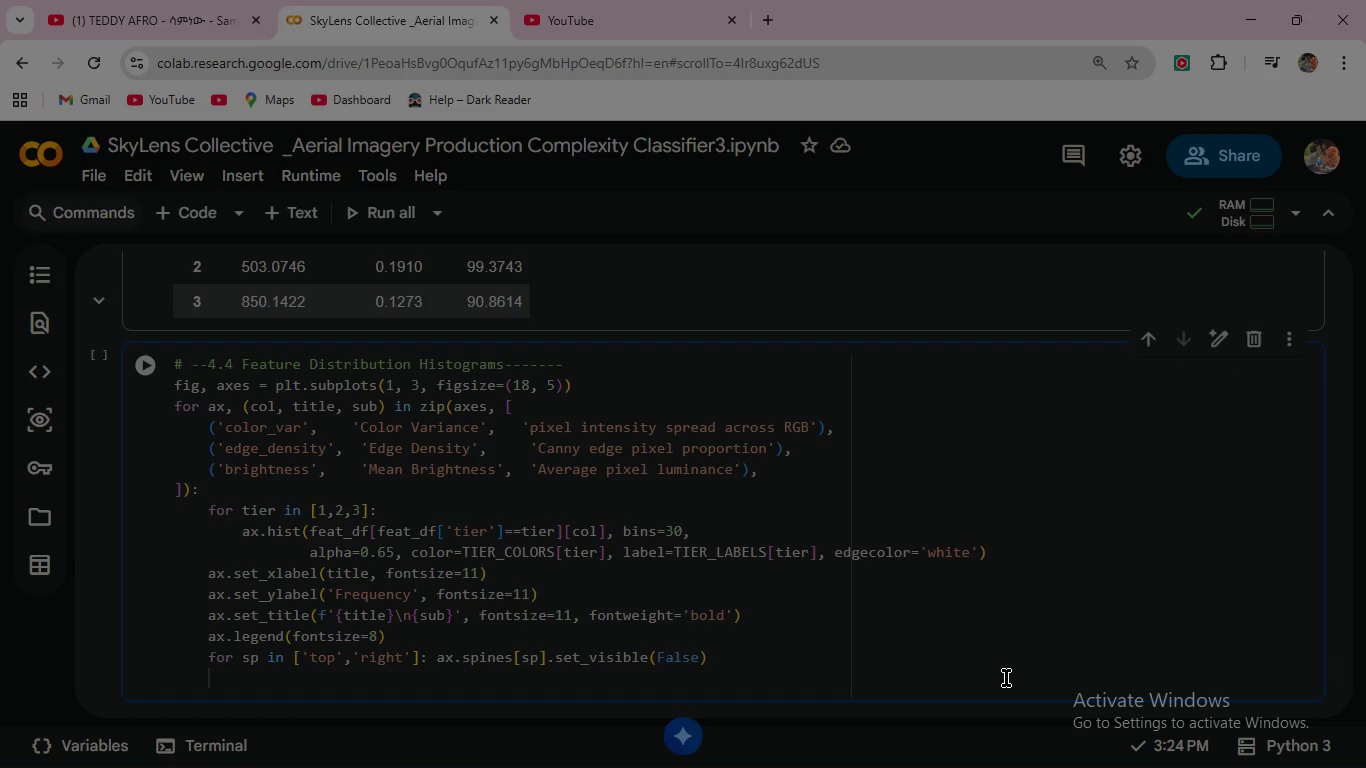 
key(Backspace)
key(Backspace)
type(plt.sup)
 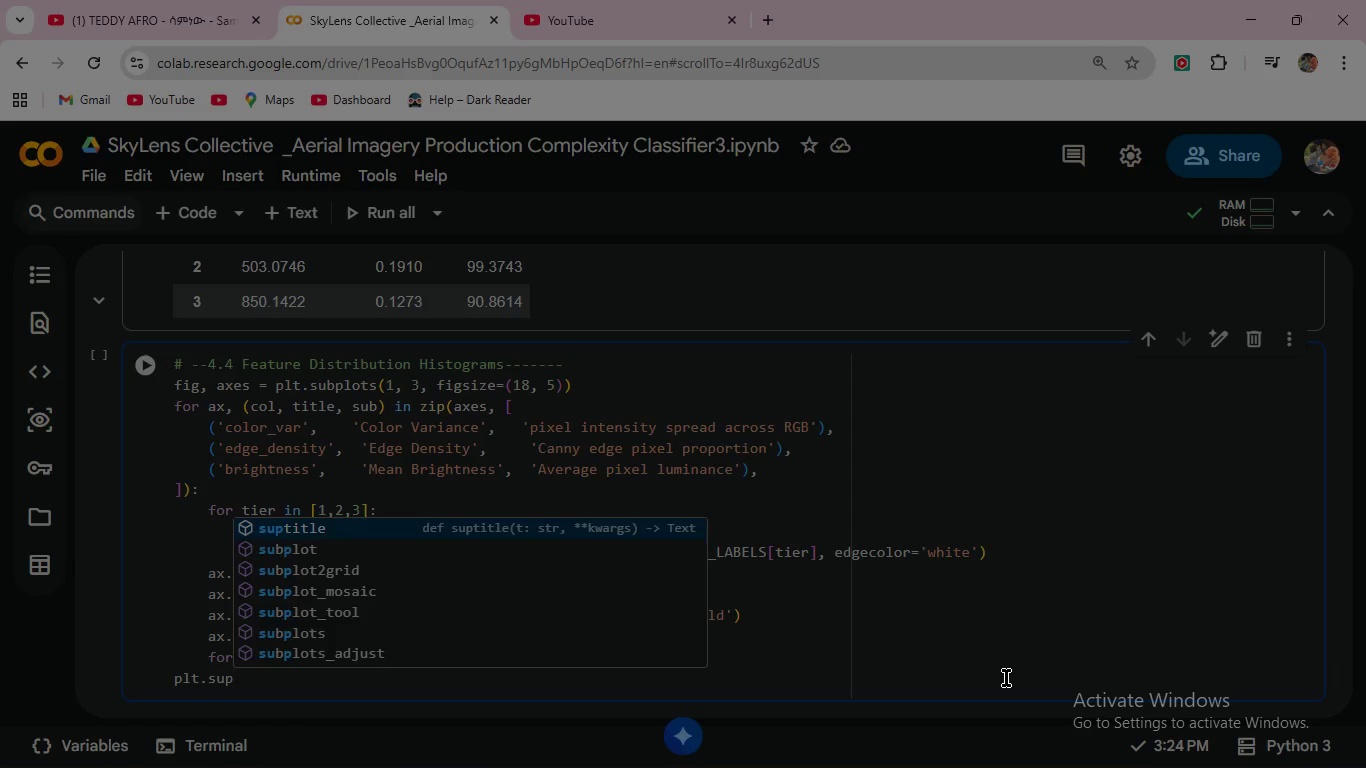 
key(Enter)
 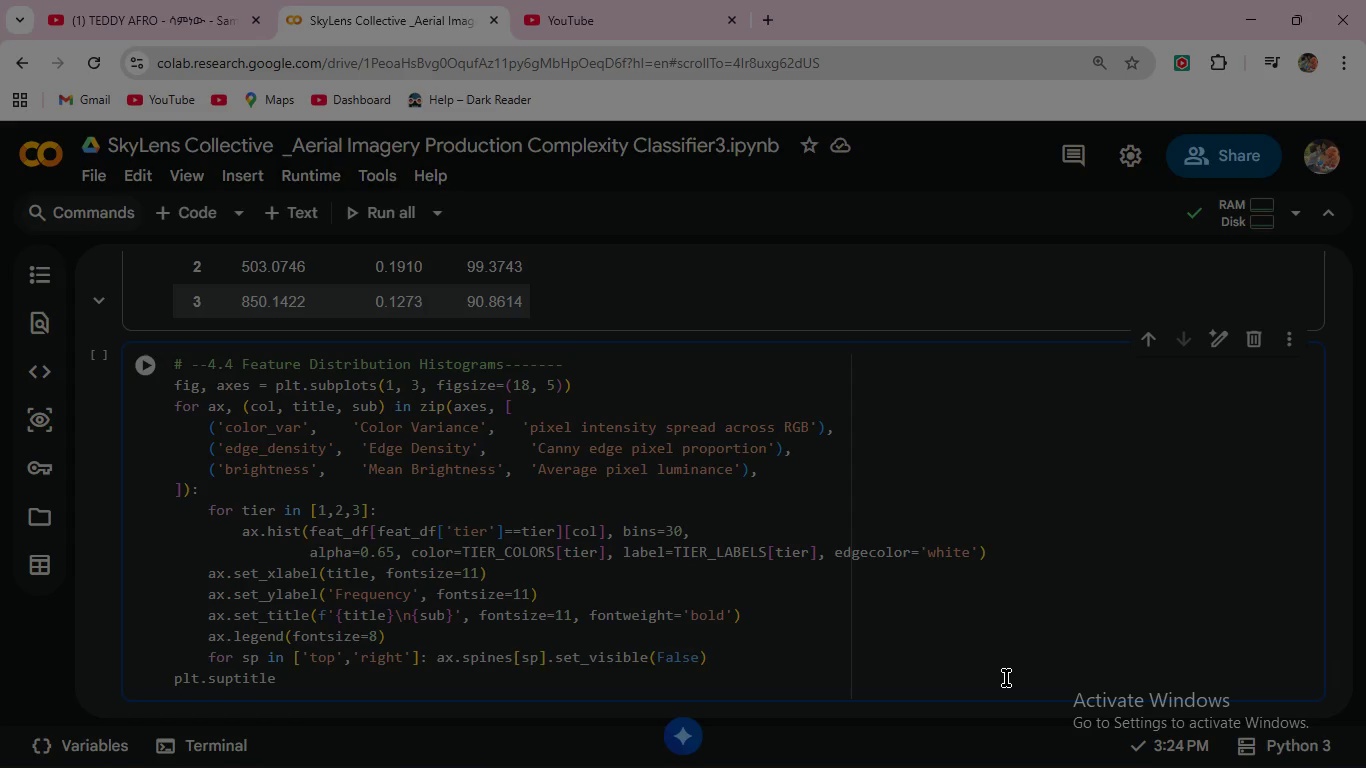 
key(Shift+9)
 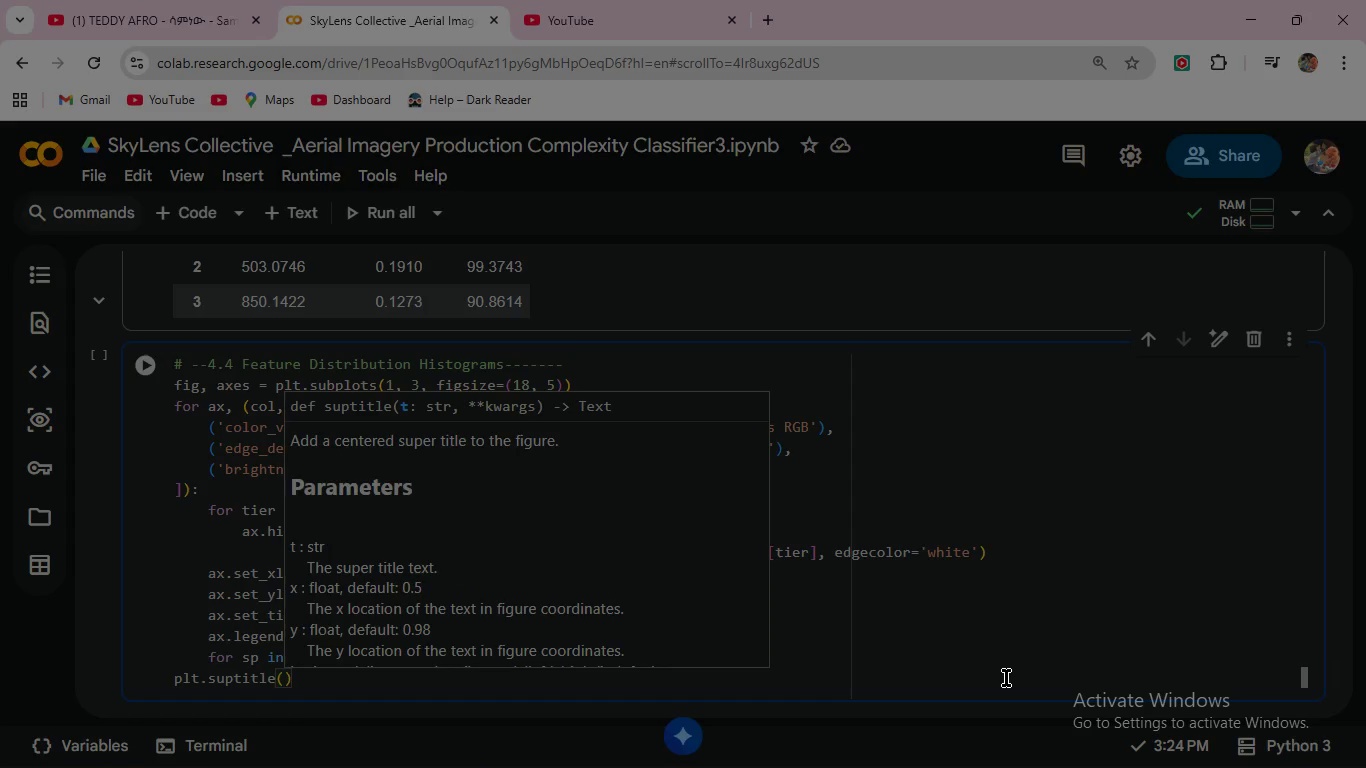 
type('Visual Feature Distribution by Complex)
 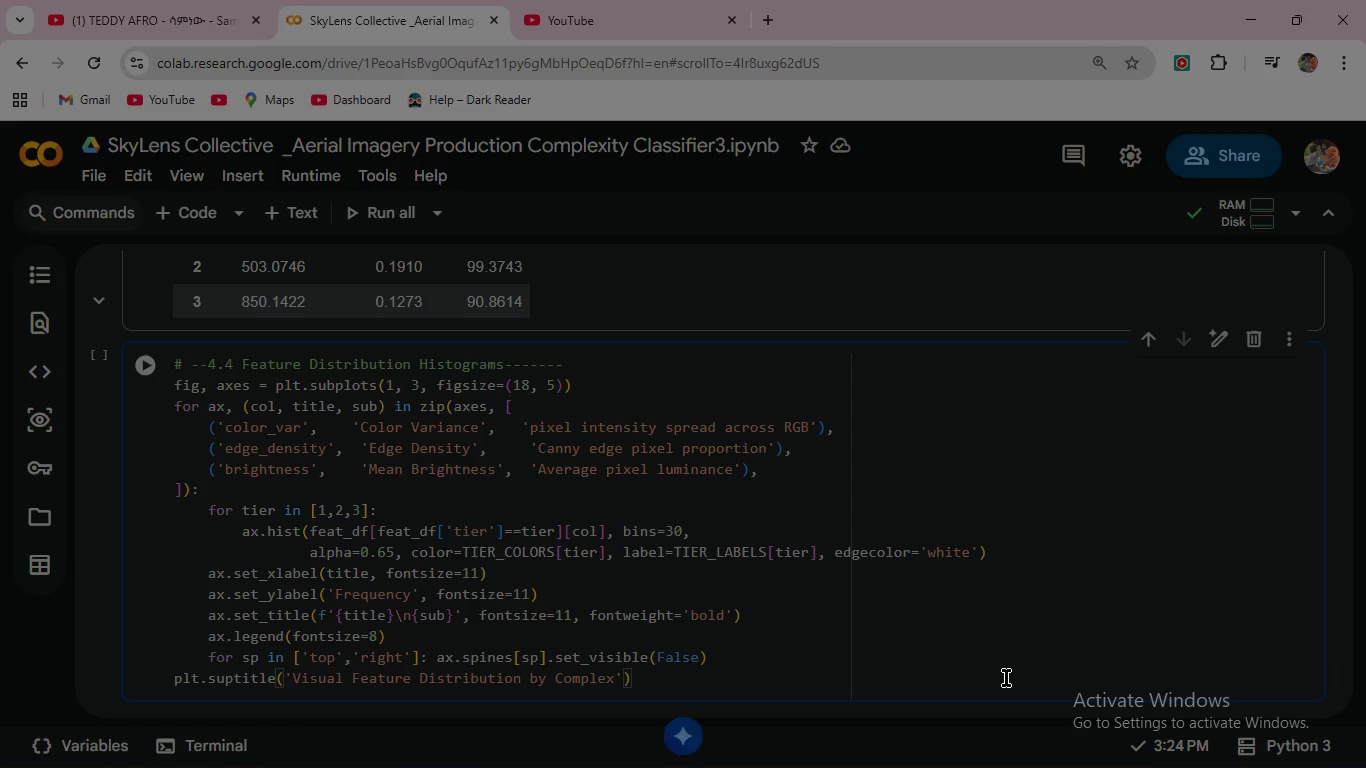 
type(ity )
 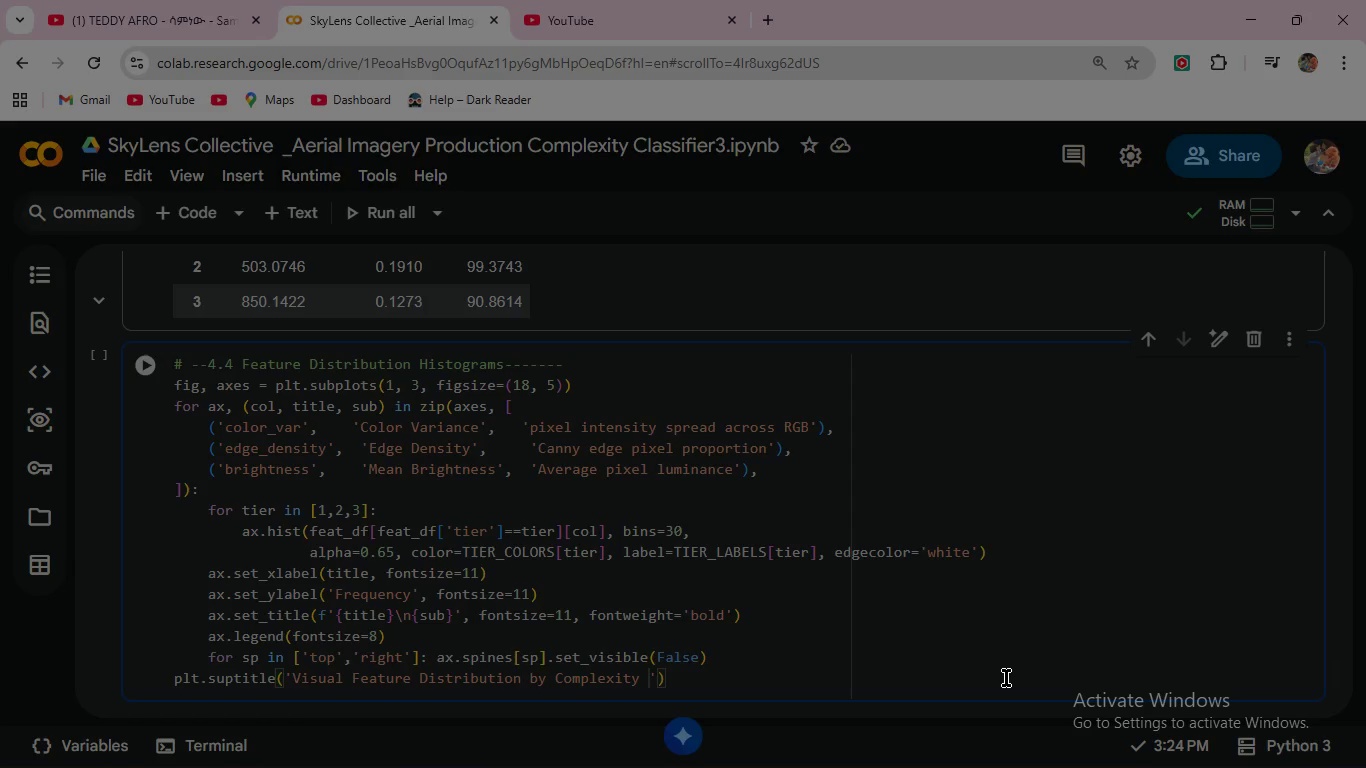 
type(Tier)
 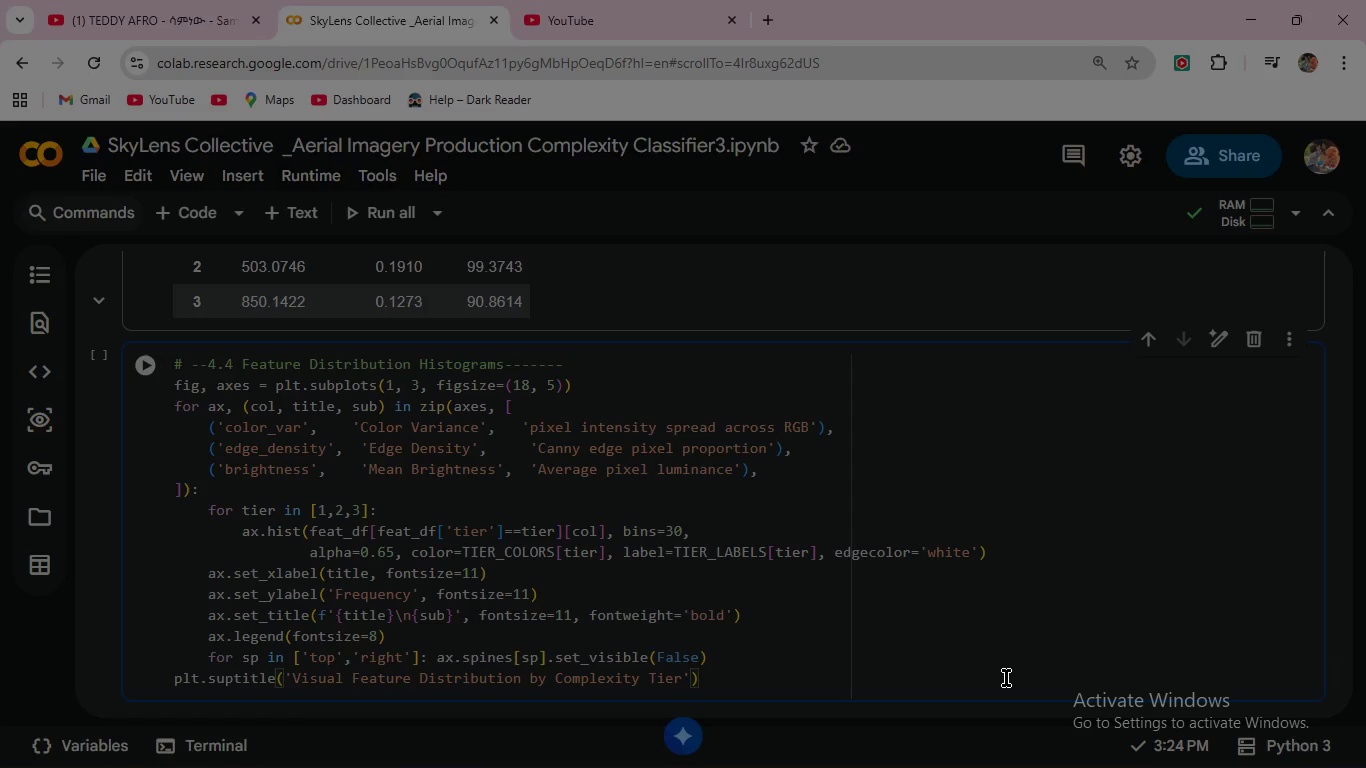 
key(ArrowRight)
 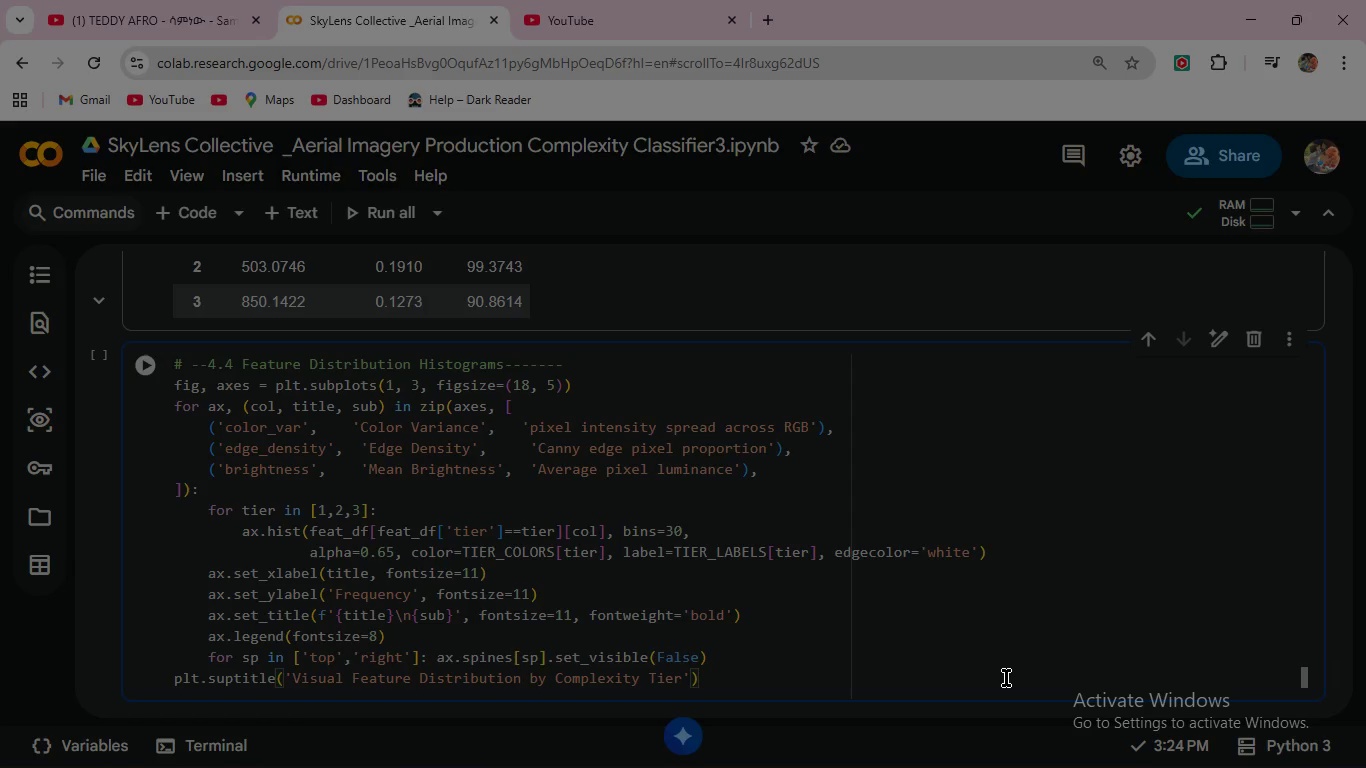 
type(, fontsize=13, fontweigght)
key(Backspace)
key(Backspace)
key(Backspace)
key(Backspace)
key(Backspace)
key(Backspace)
type(eight='bold)
 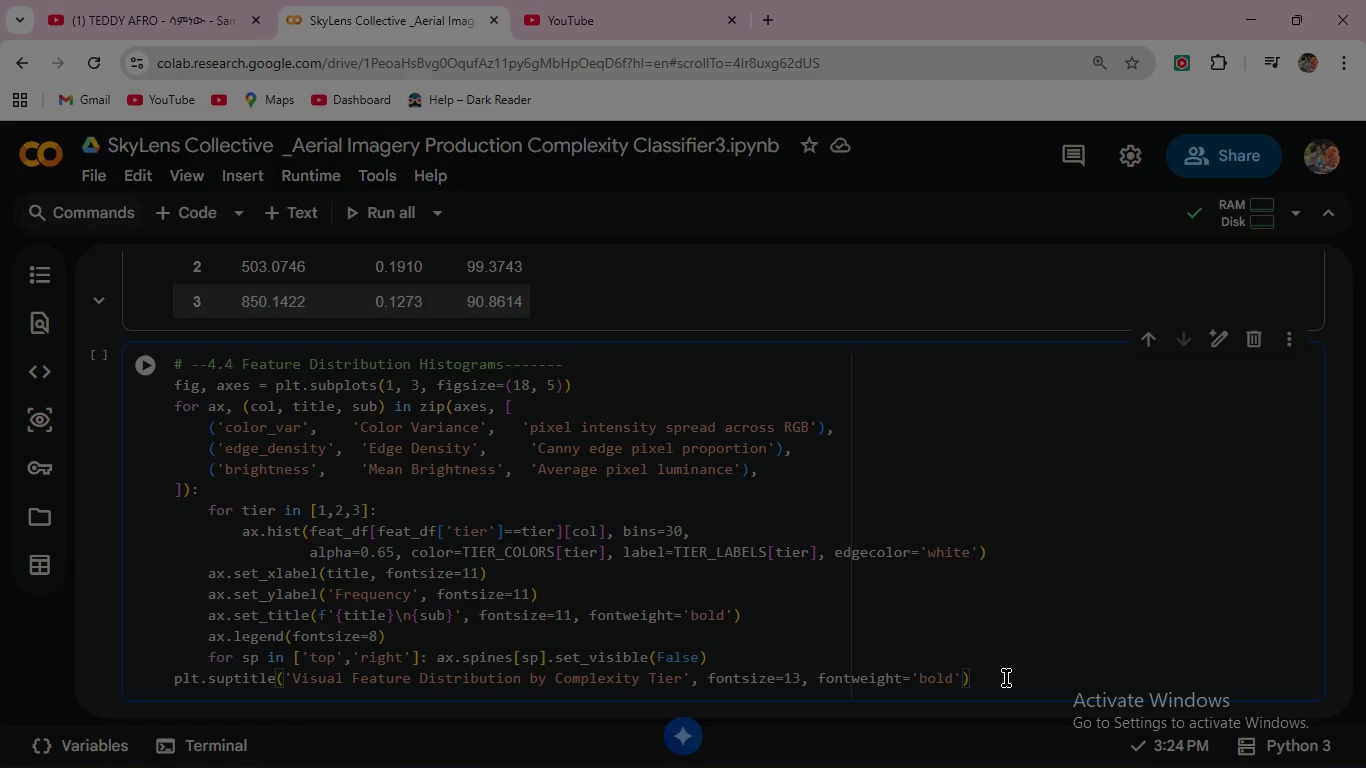 
wait(5.12)
 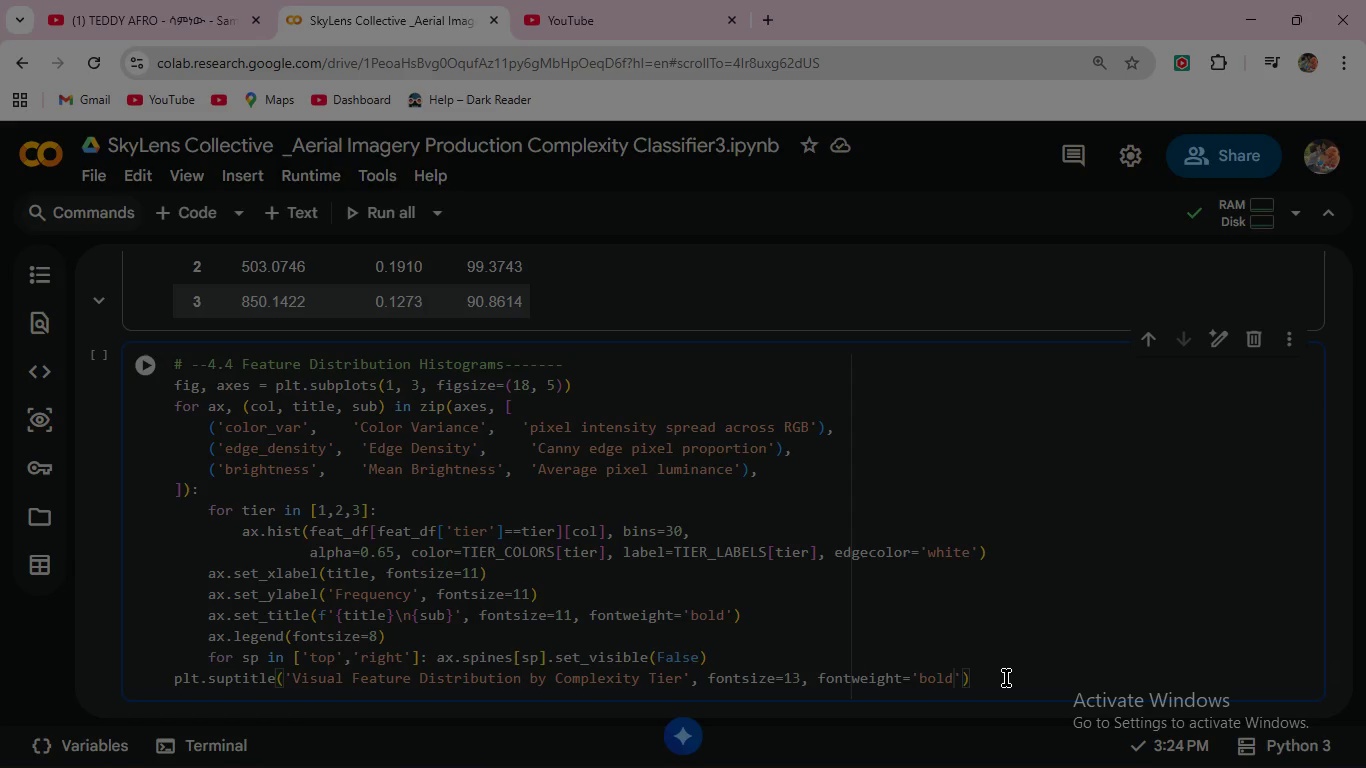 
left_click([988, 675])
 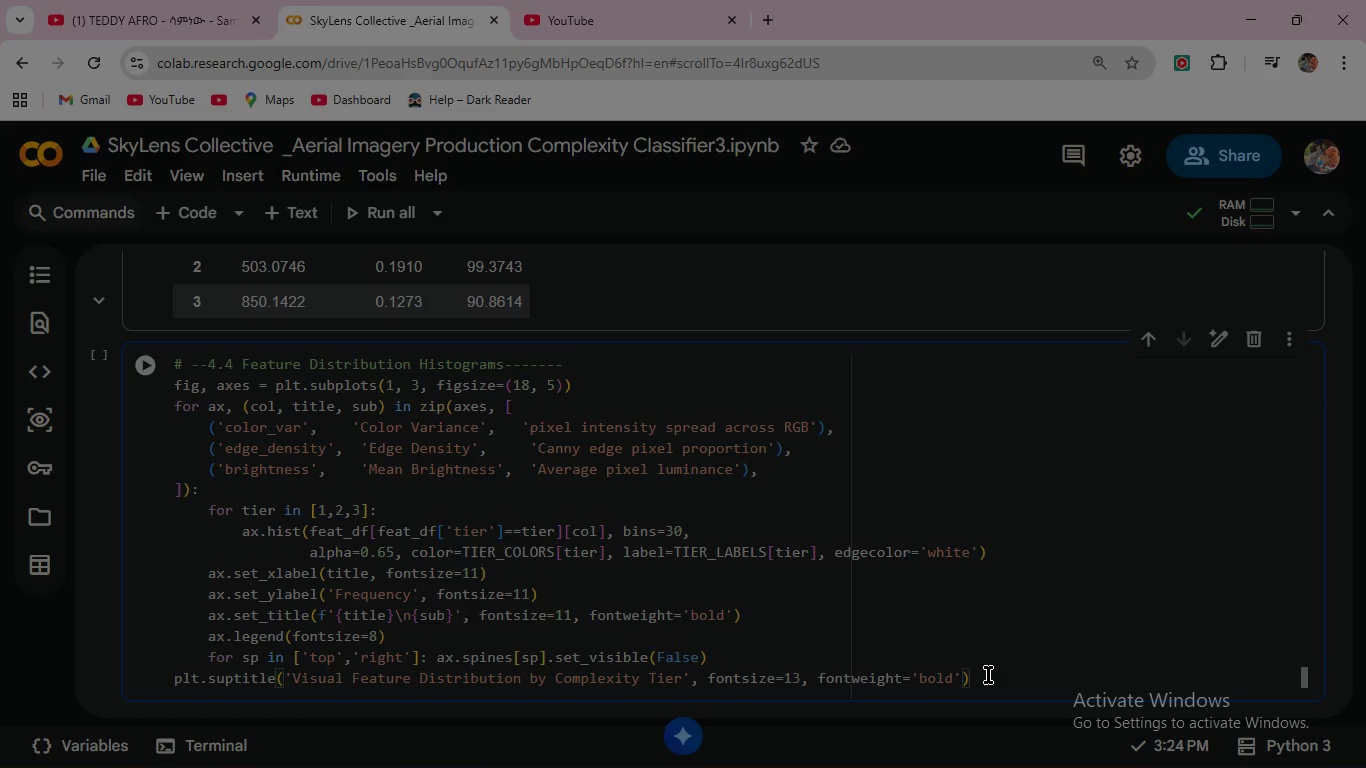 
key(Enter)
 